 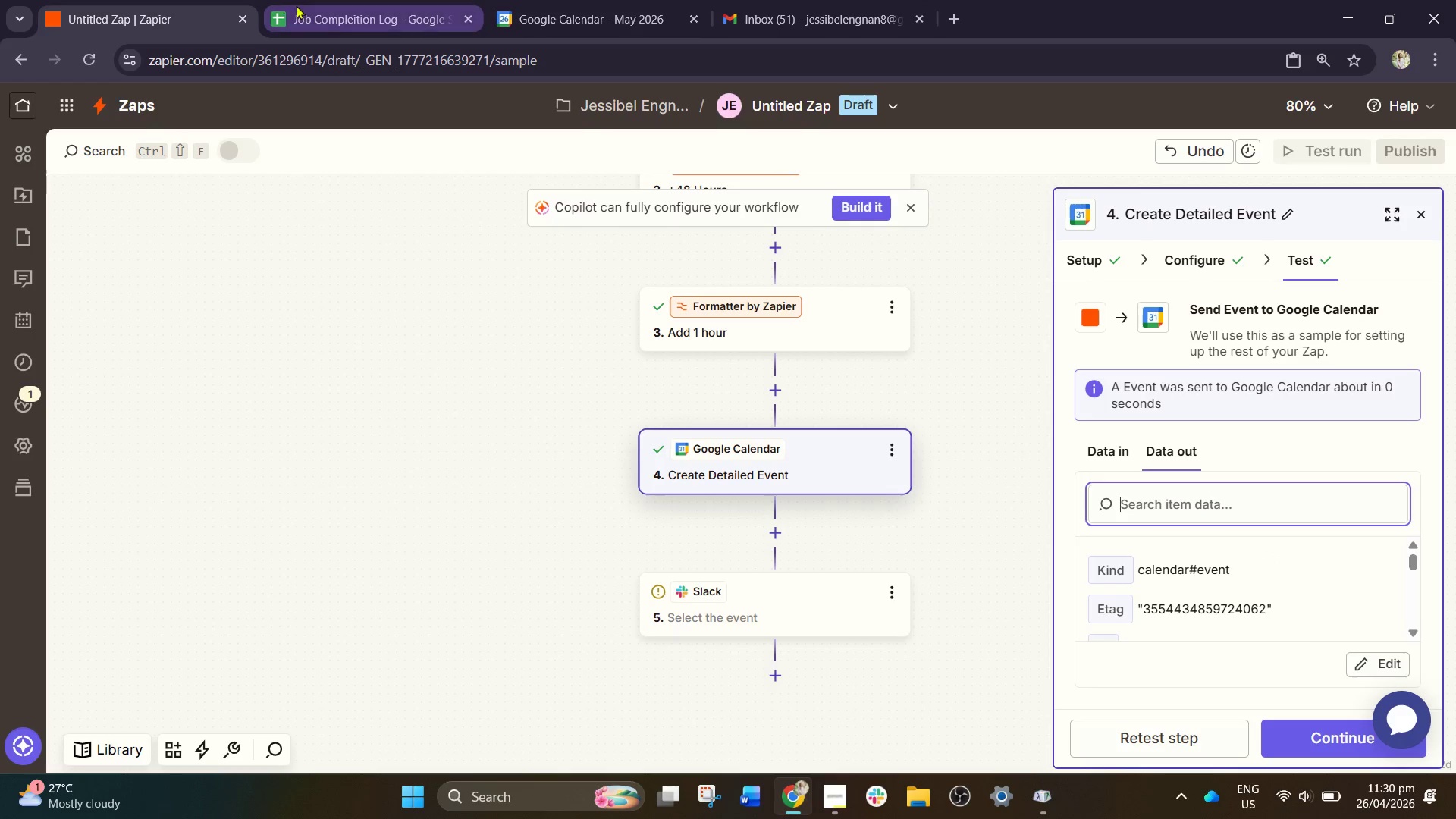 
left_click([408, 0])
 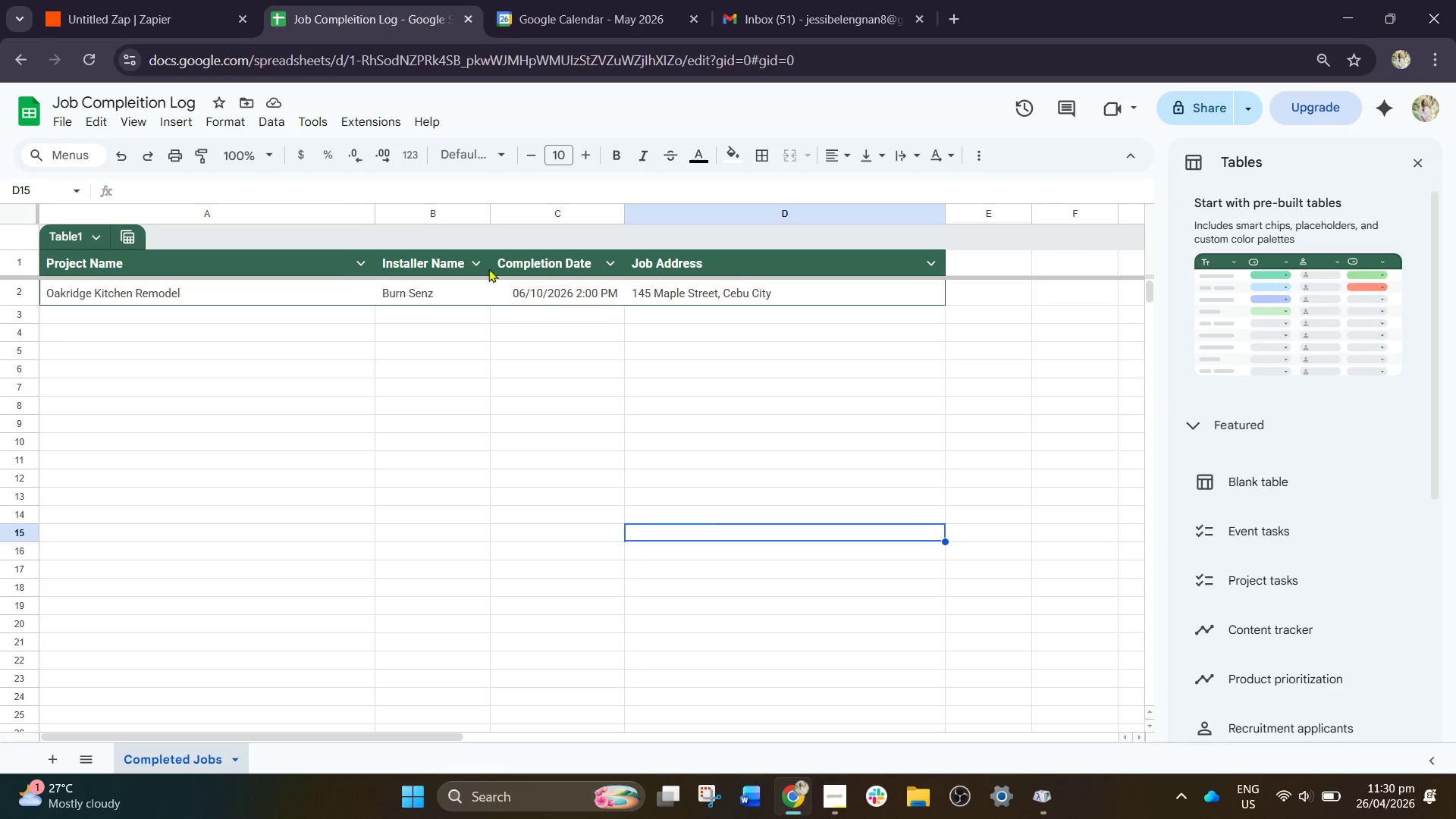 
wait(5.61)
 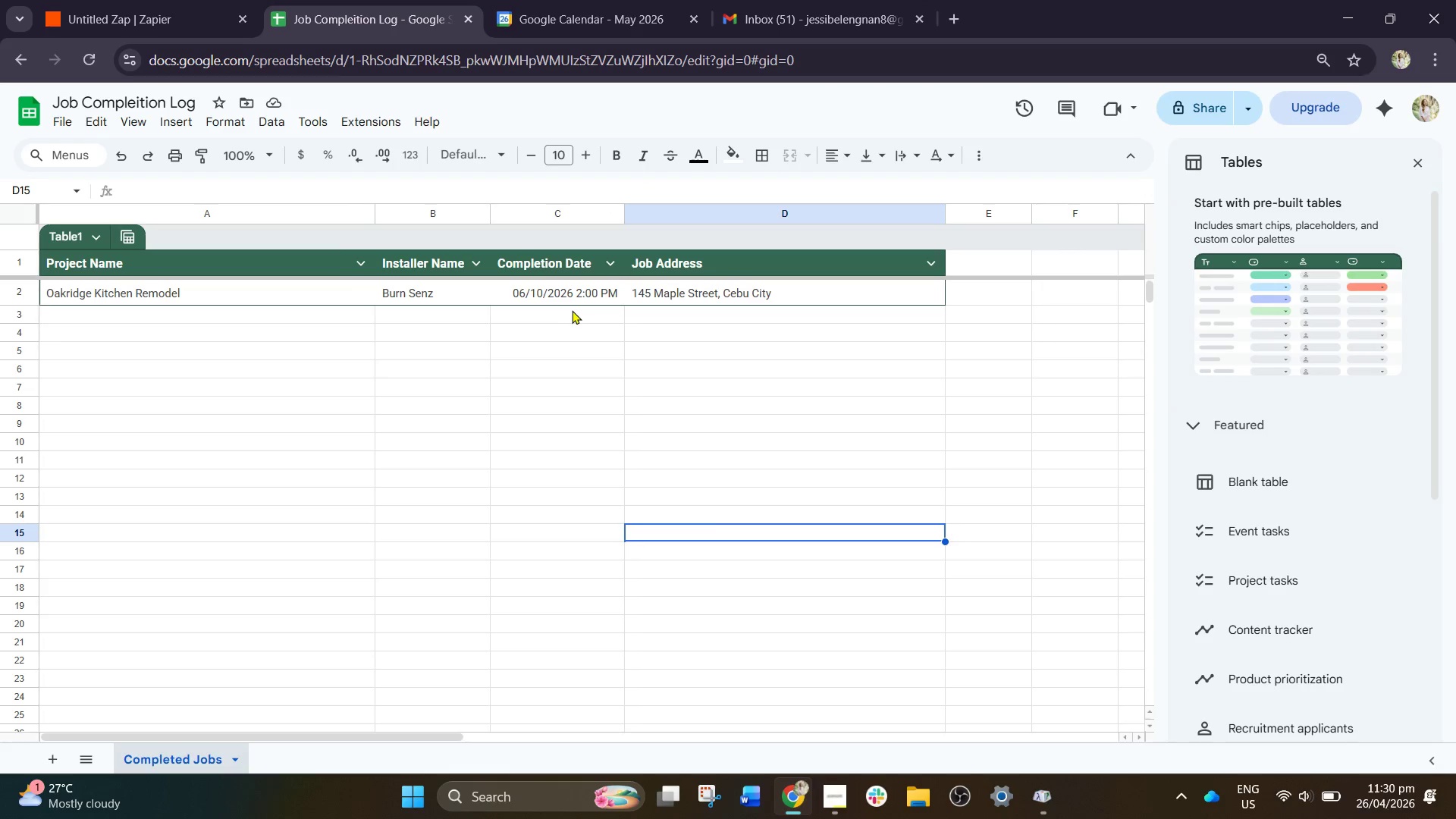 
left_click([151, 0])
 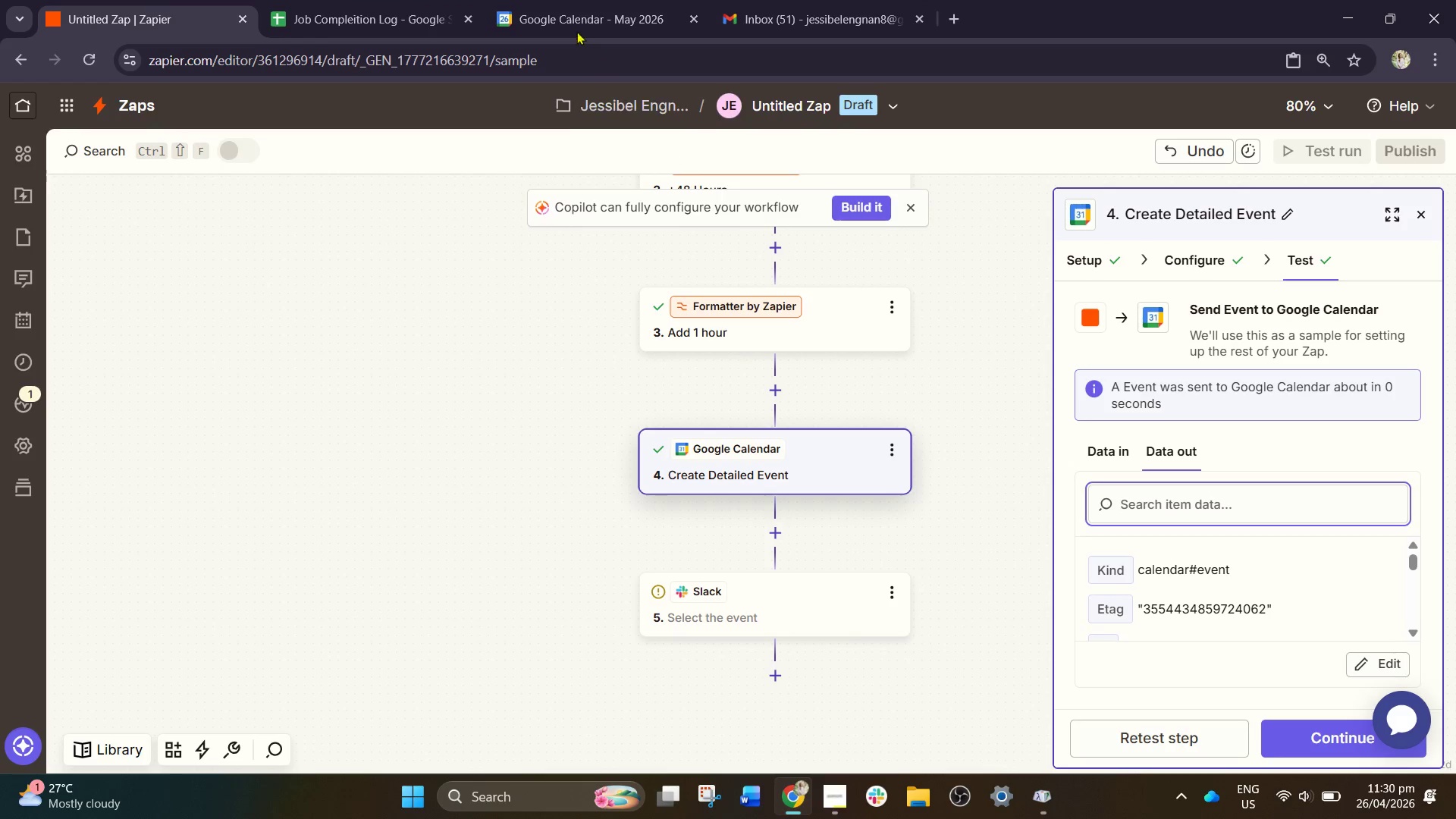 
left_click([584, 2])
 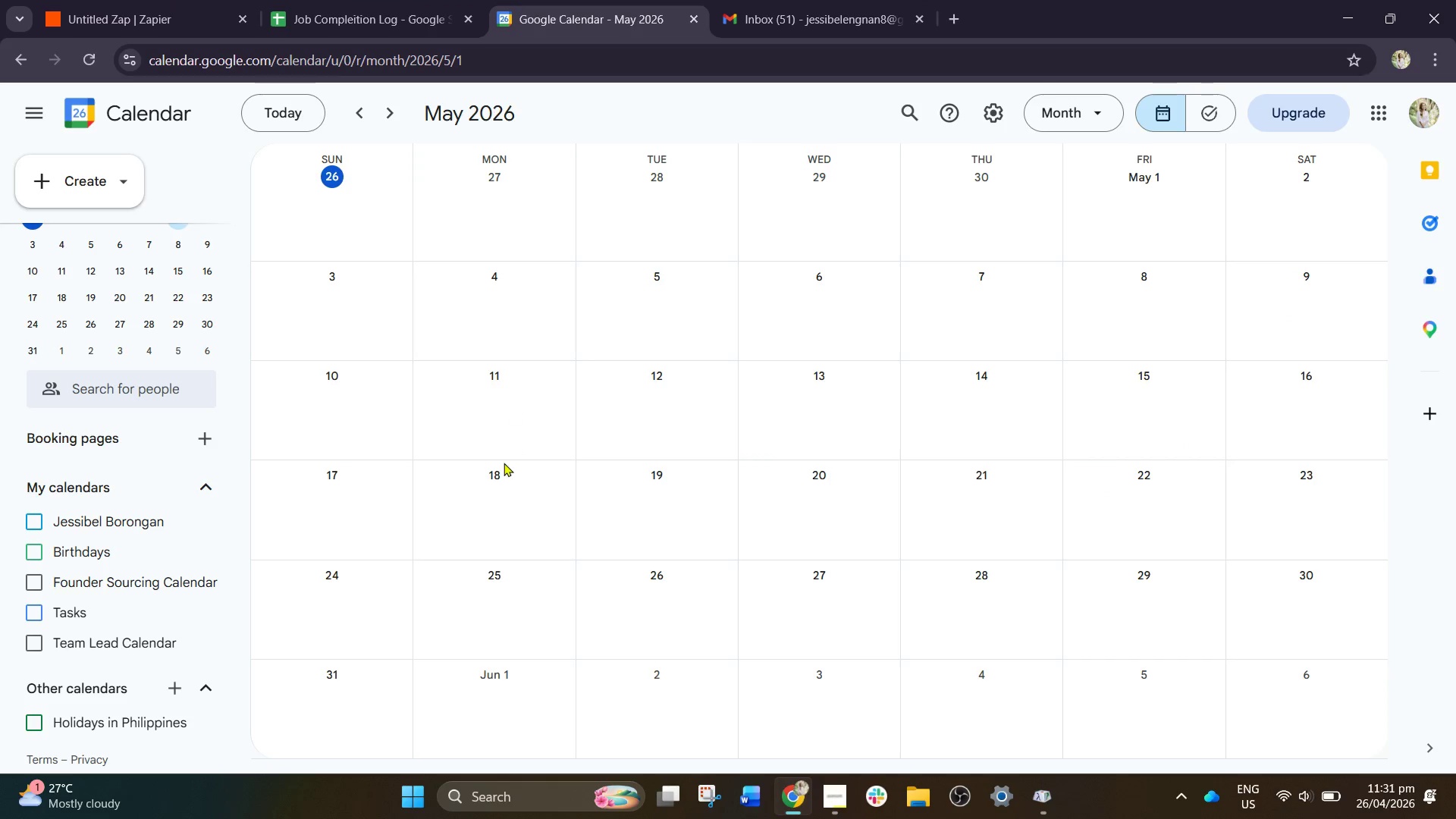 
scroll: coordinate [504, 463], scroll_direction: down, amount: 2.0
 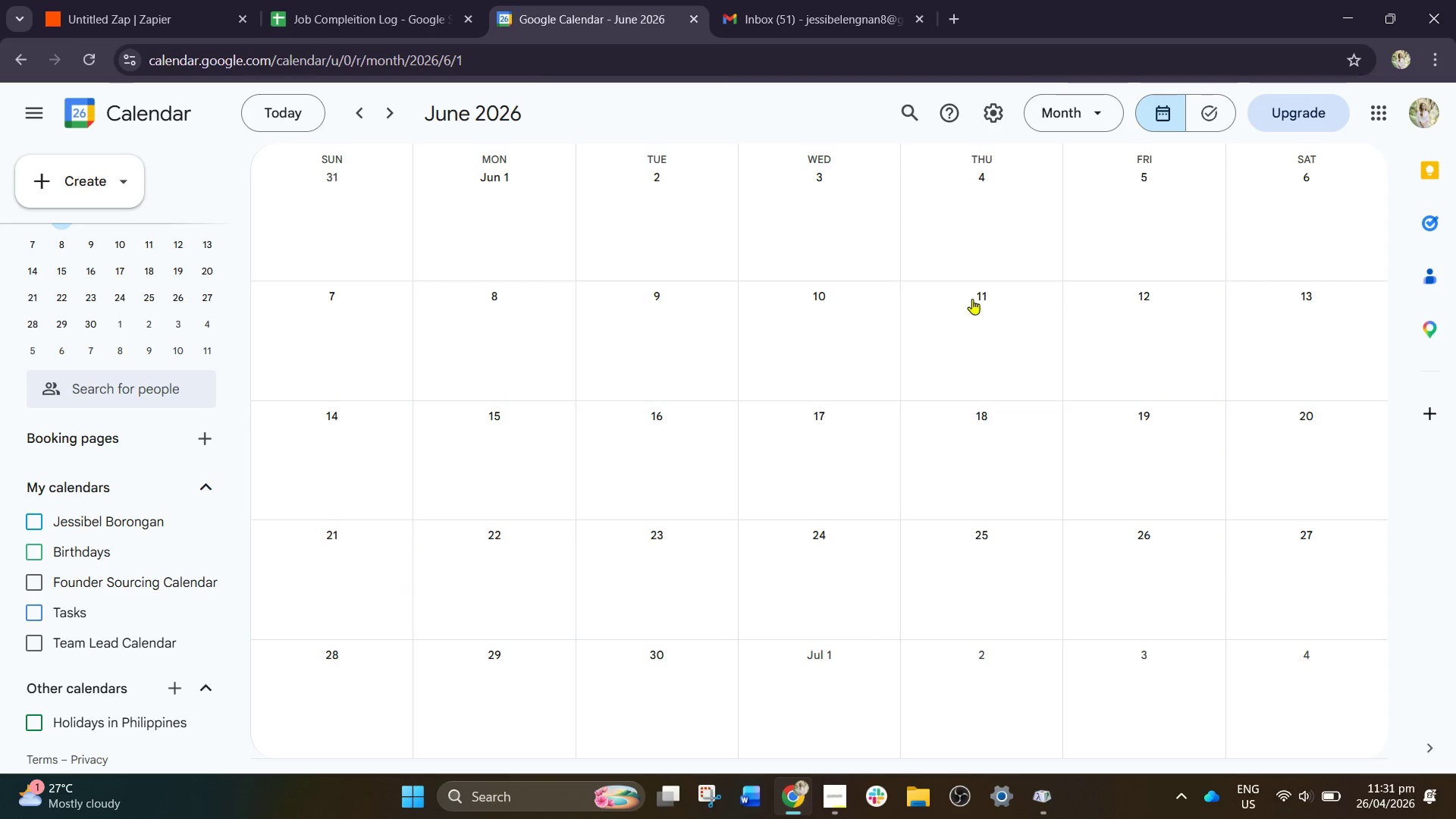 
left_click([816, 296])
 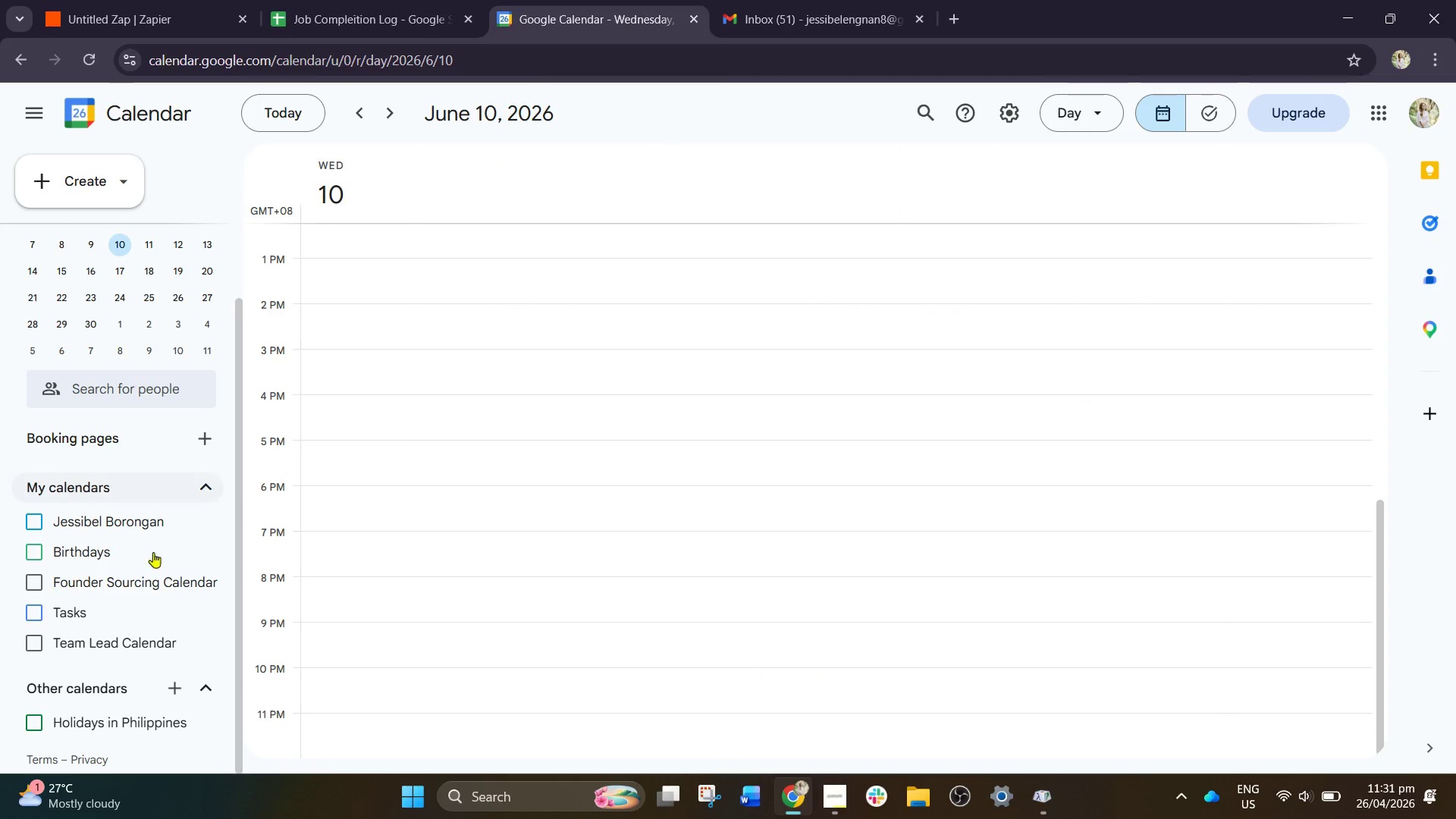 
left_click([89, 645])
 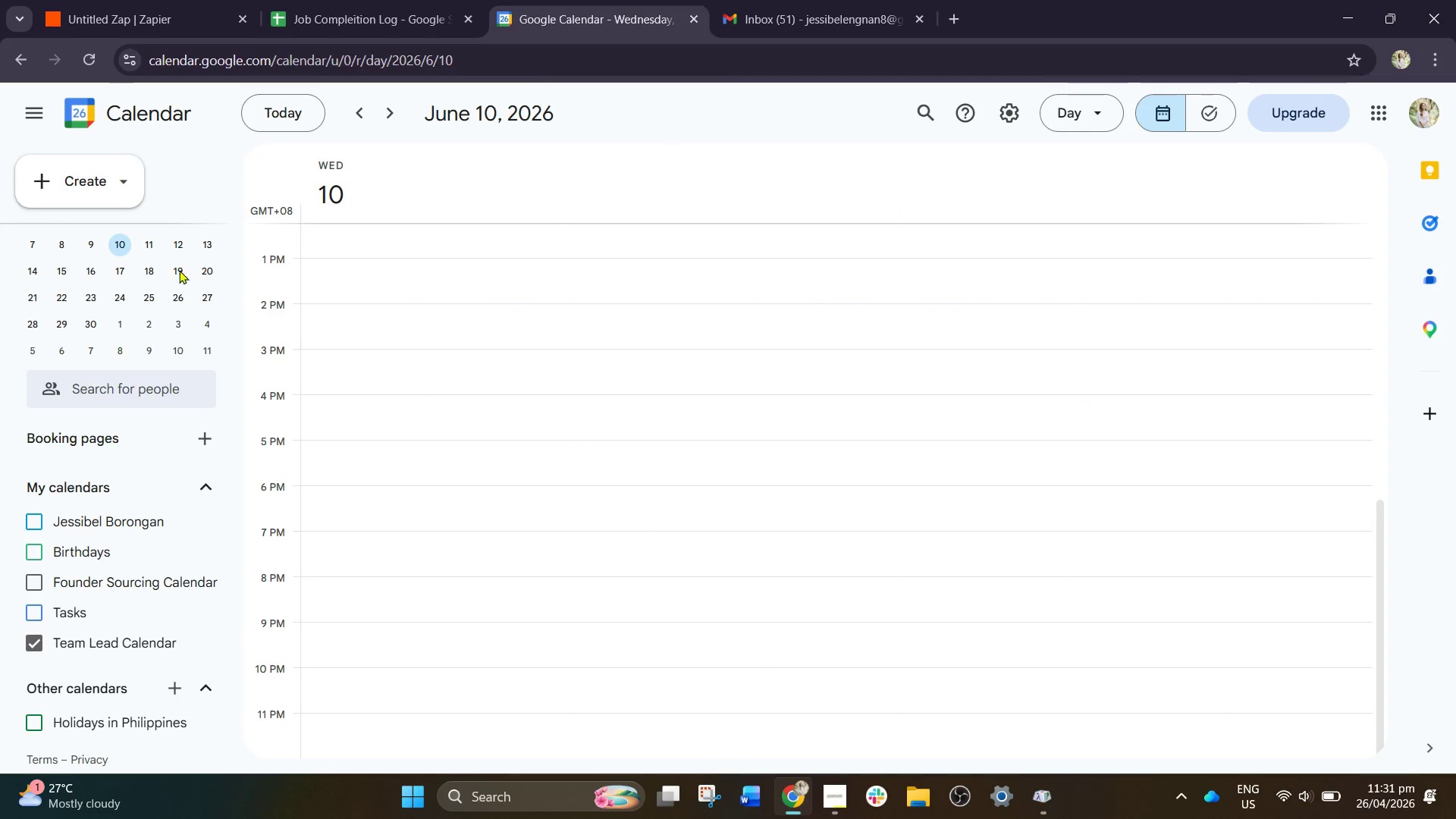 
scroll: coordinate [192, 588], scroll_direction: down, amount: 1.0
 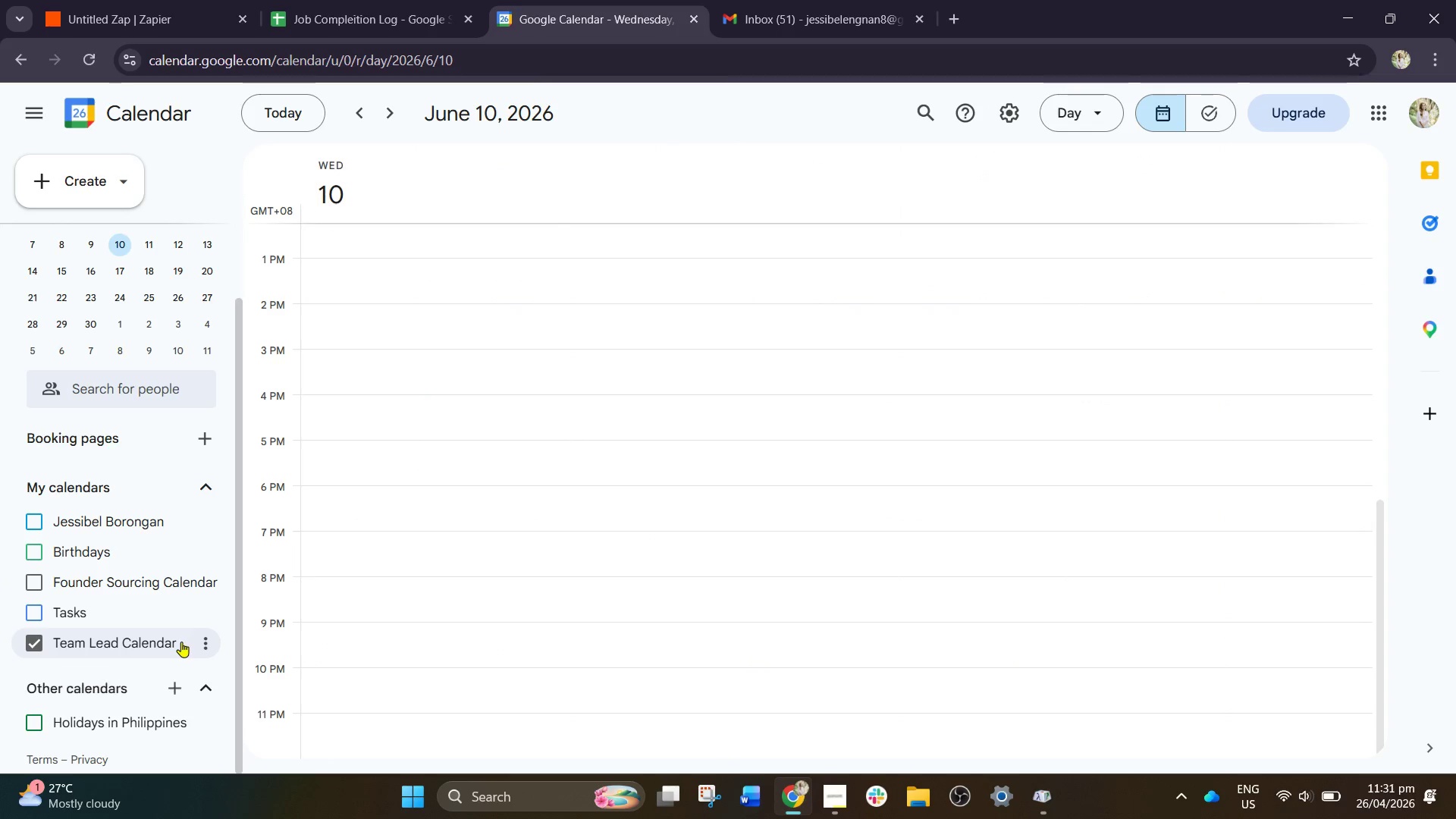 
left_click([165, 644])
 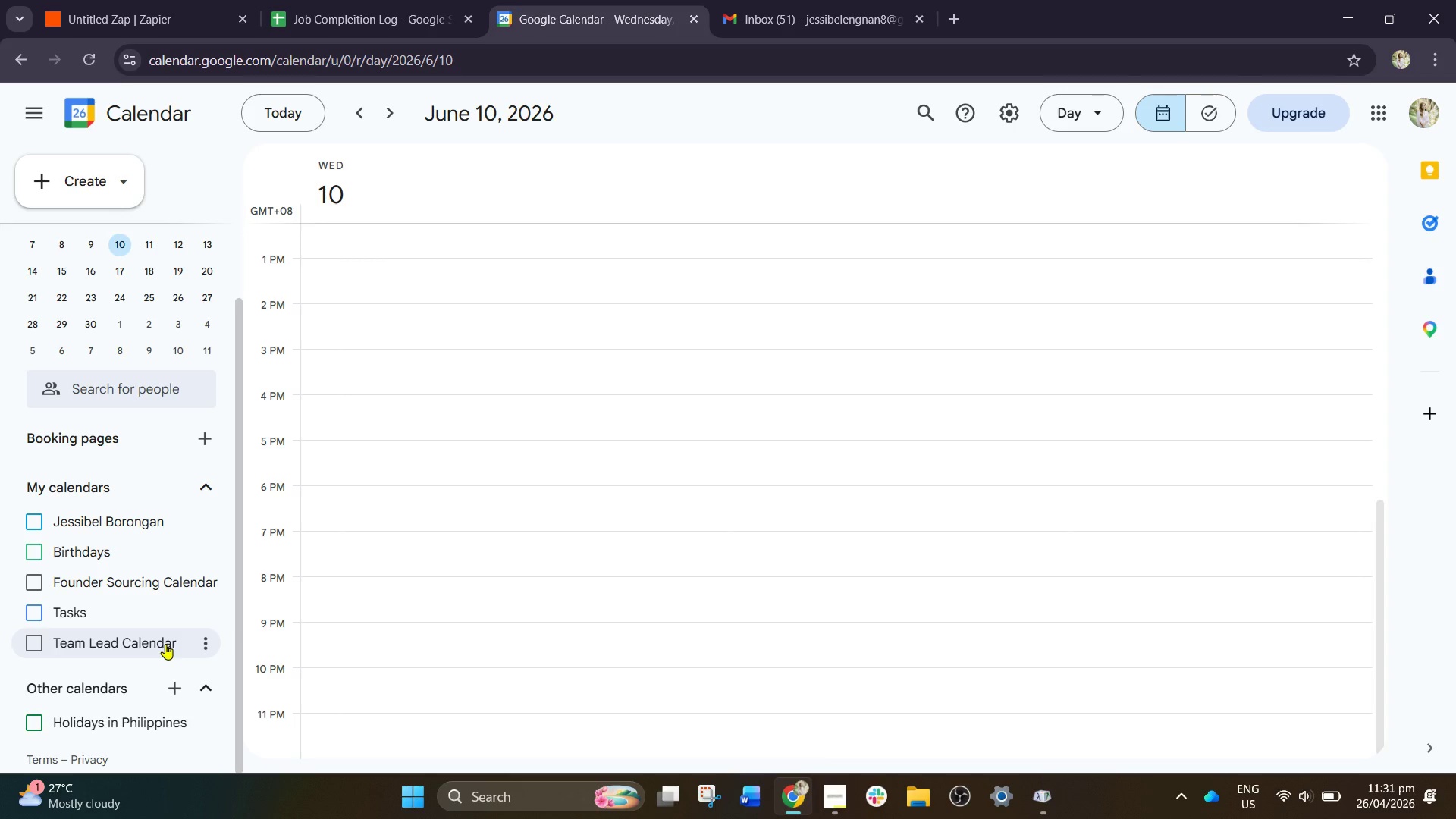 
left_click([165, 644])
 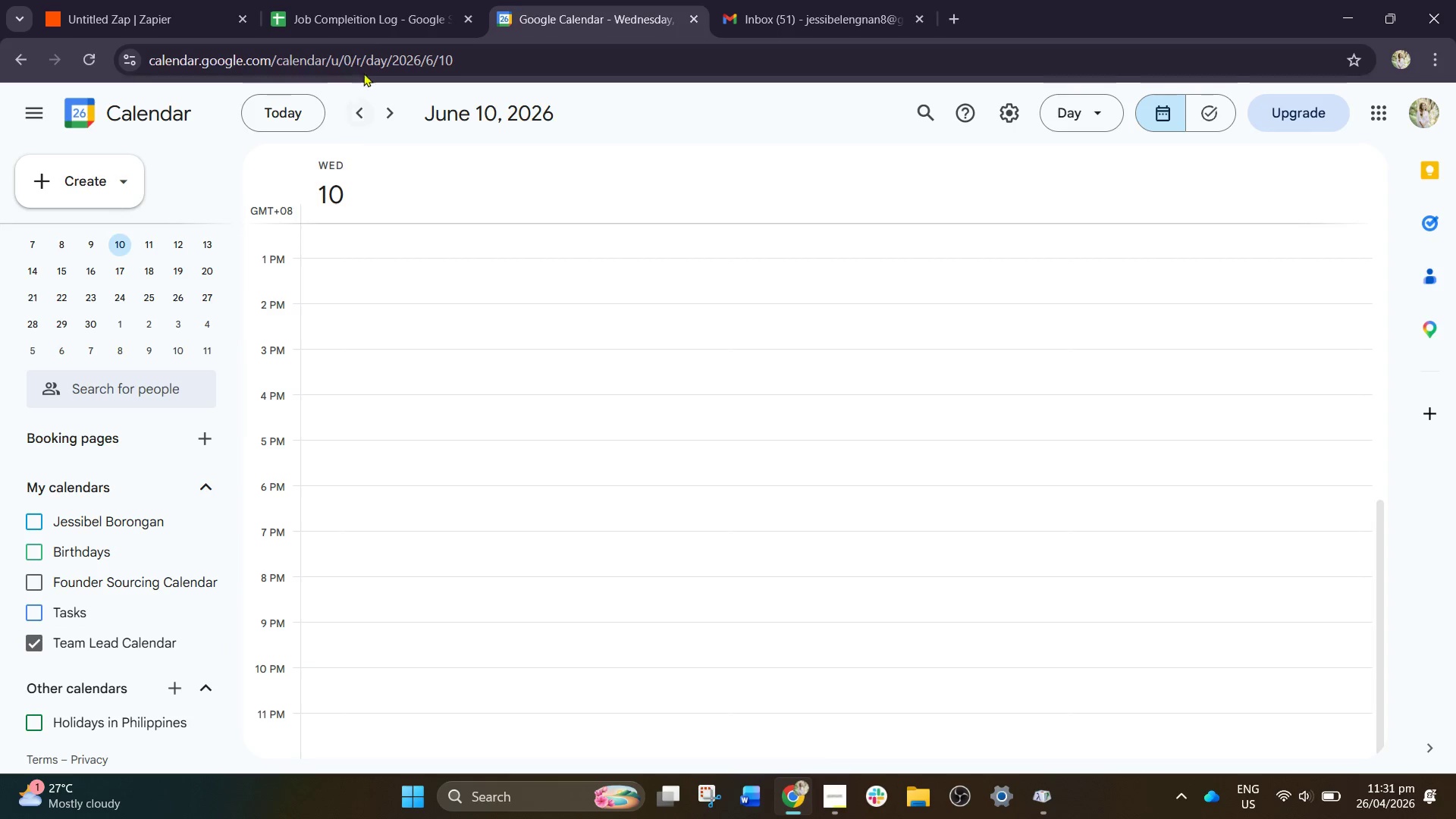 
left_click([403, 0])
 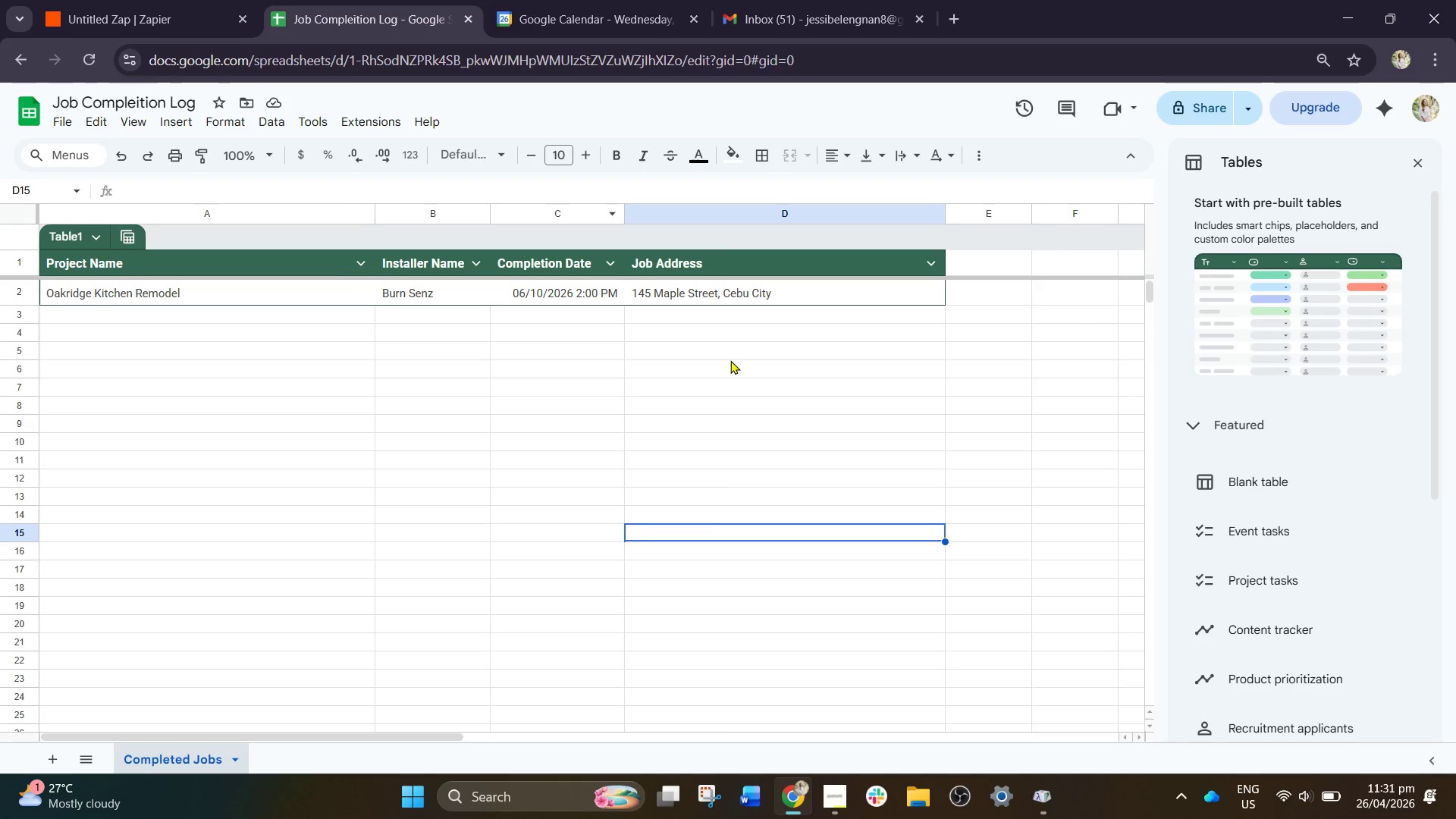 
scroll: coordinate [727, 360], scroll_direction: up, amount: 1.0
 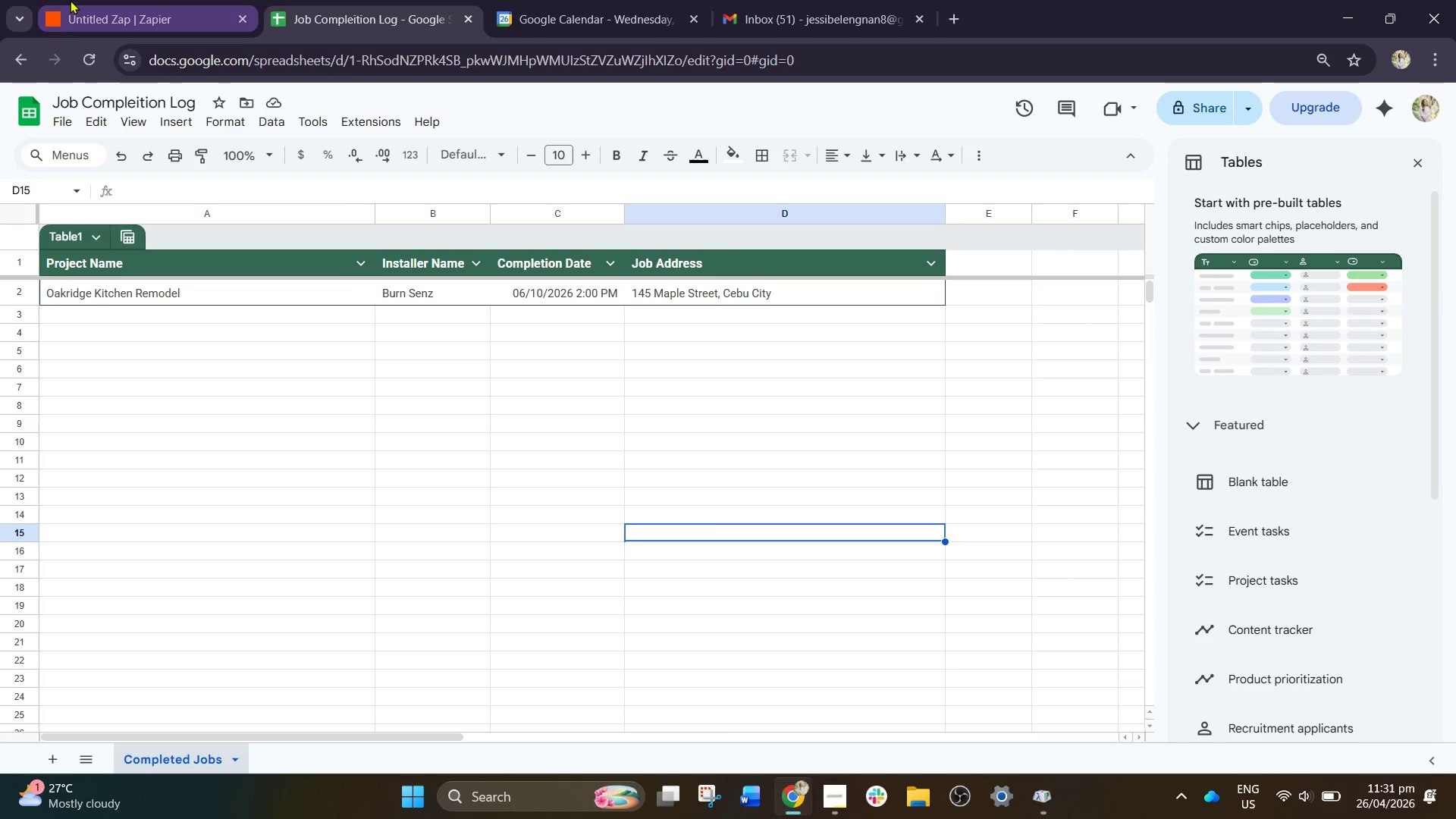 
left_click([70, 0])
 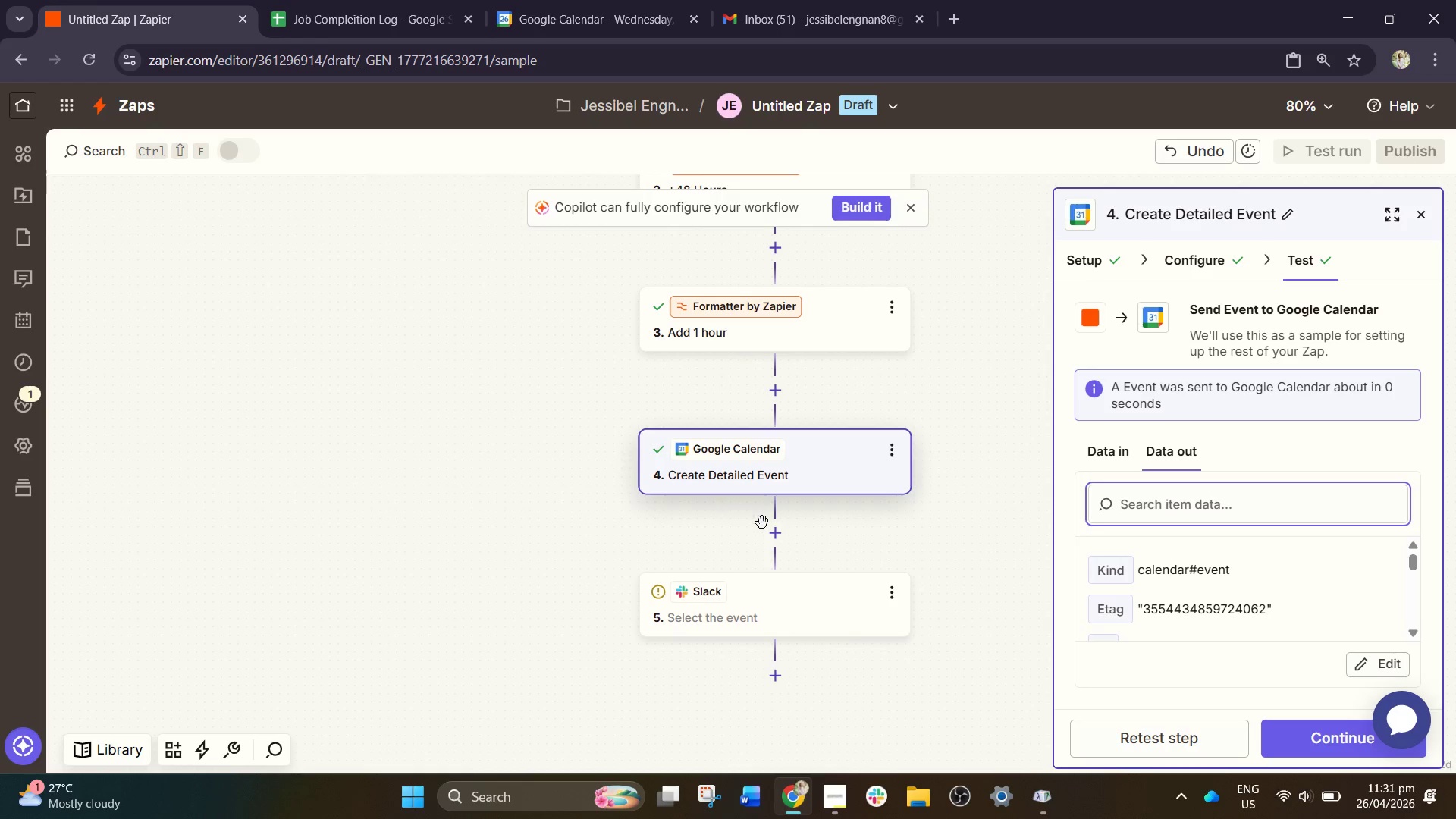 
left_click([779, 479])
 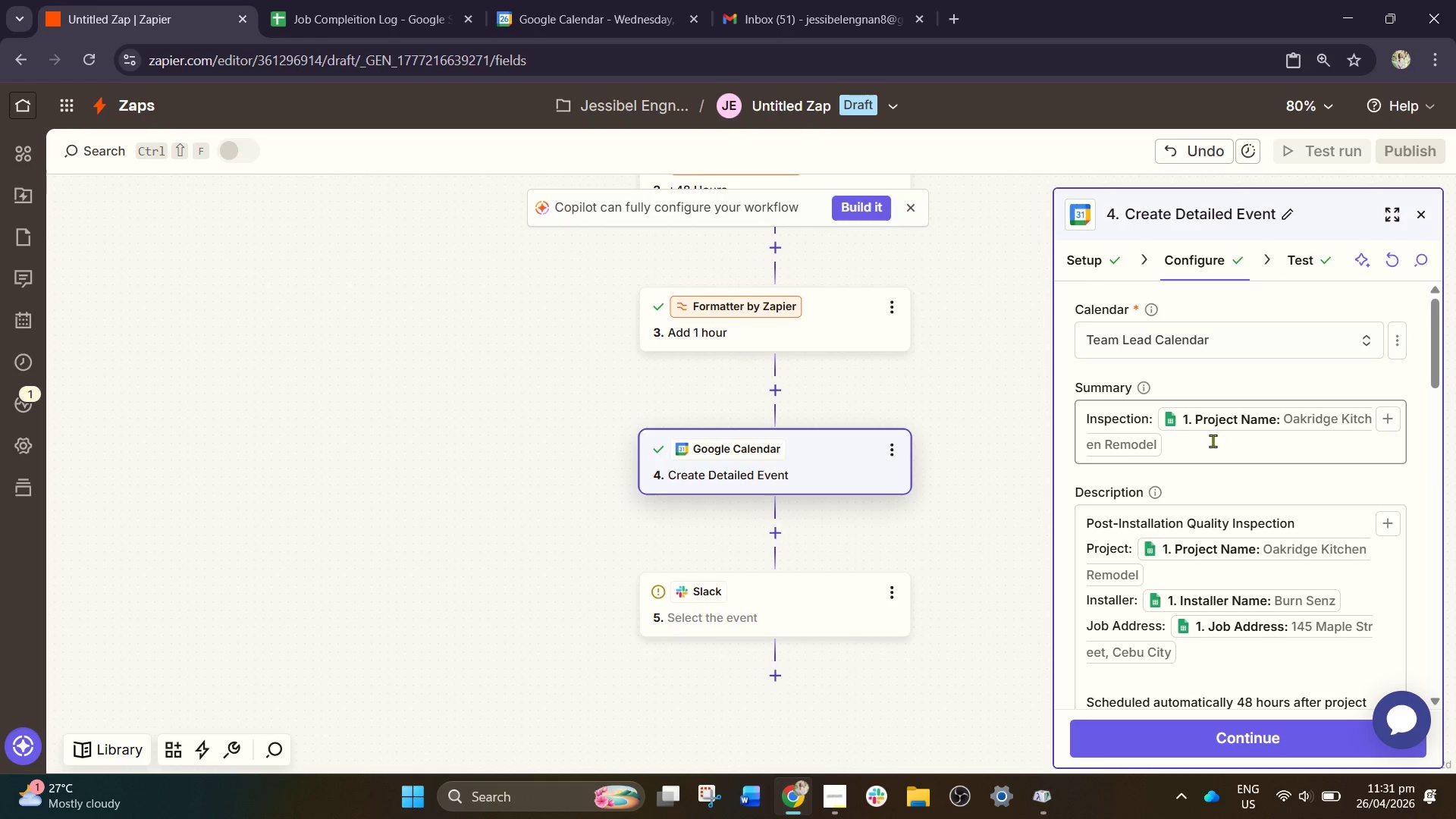 
scroll: coordinate [1262, 555], scroll_direction: down, amount: 3.0
 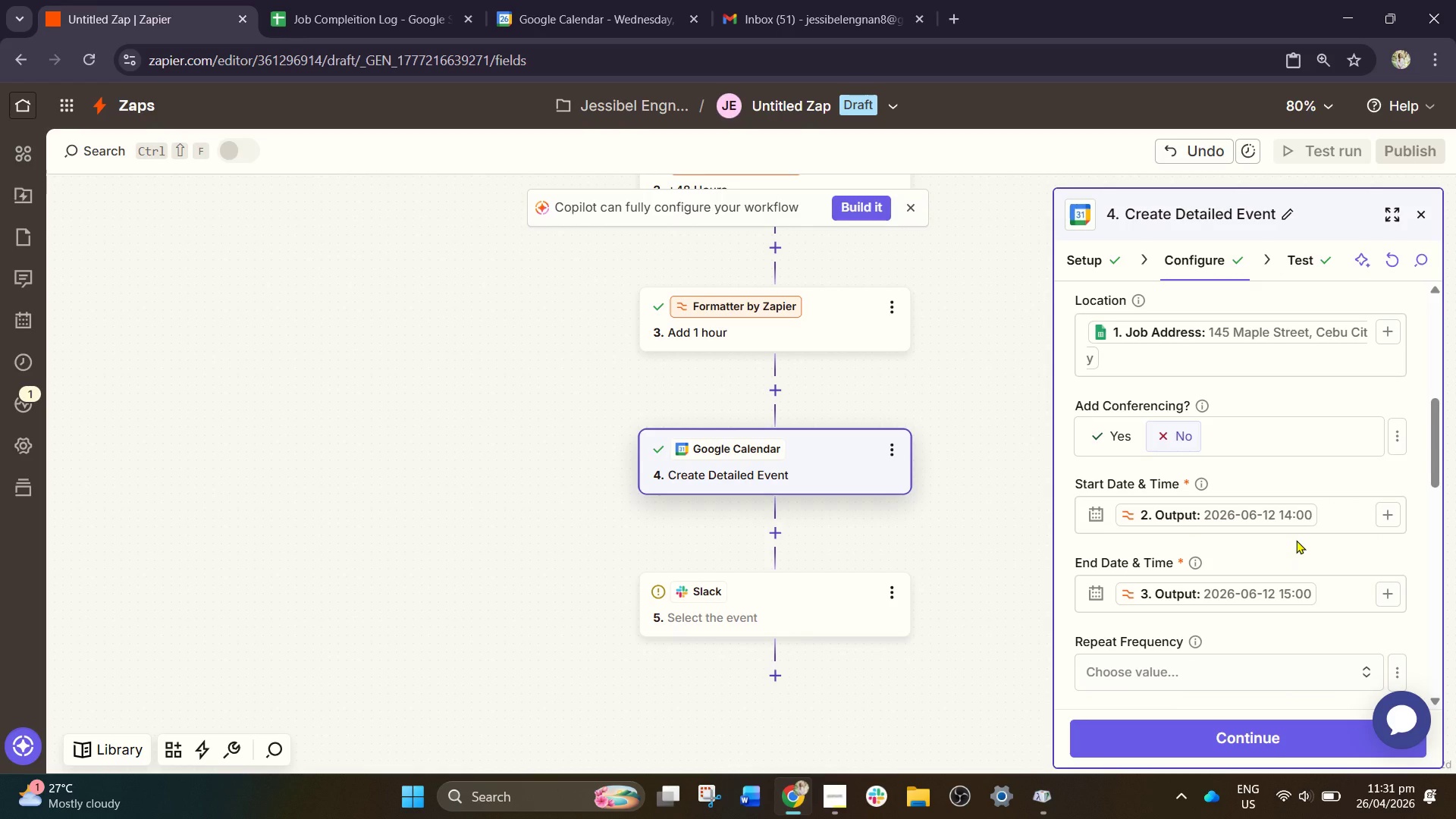 
wait(8.42)
 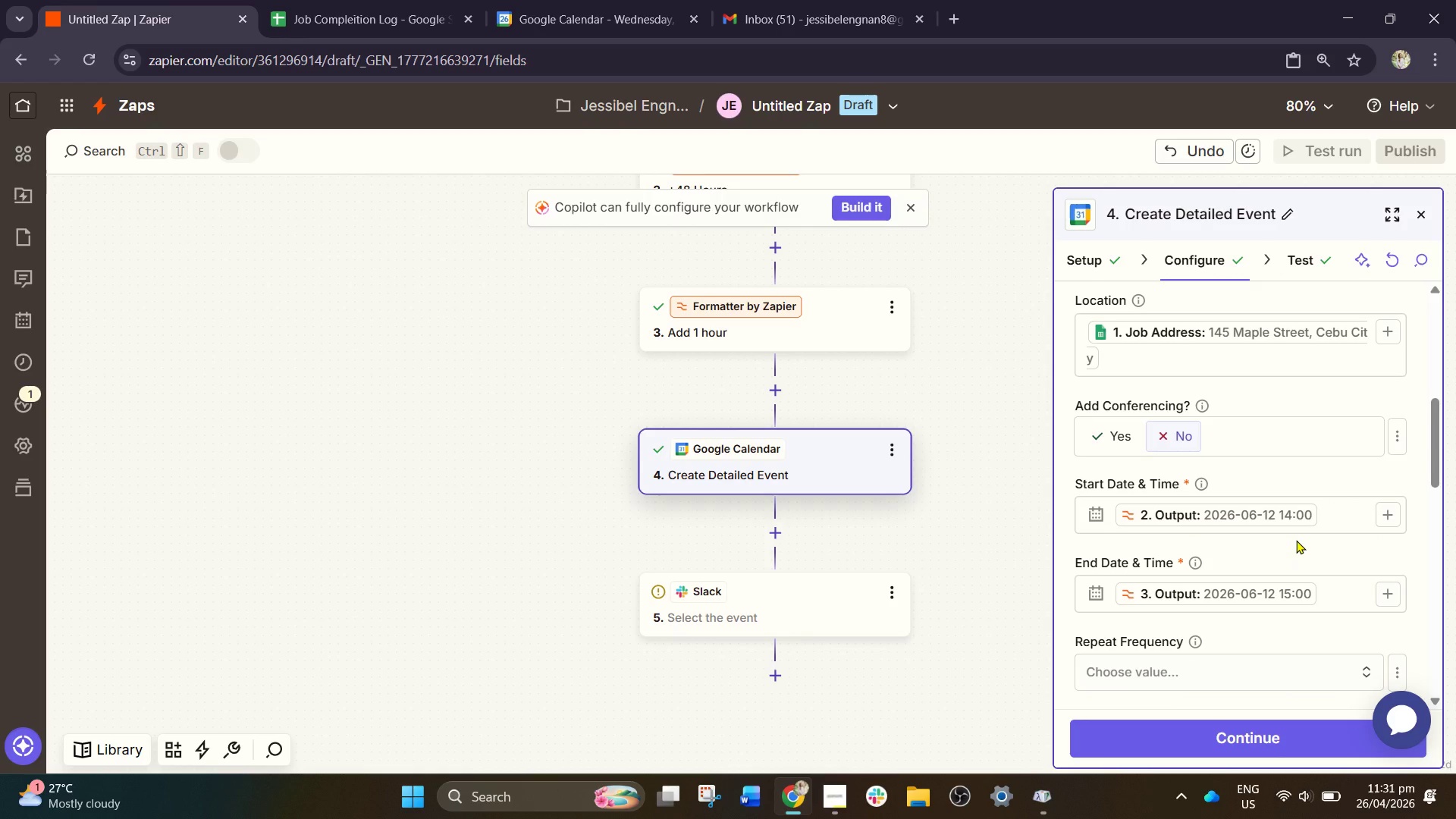 
left_click([465, 0])
 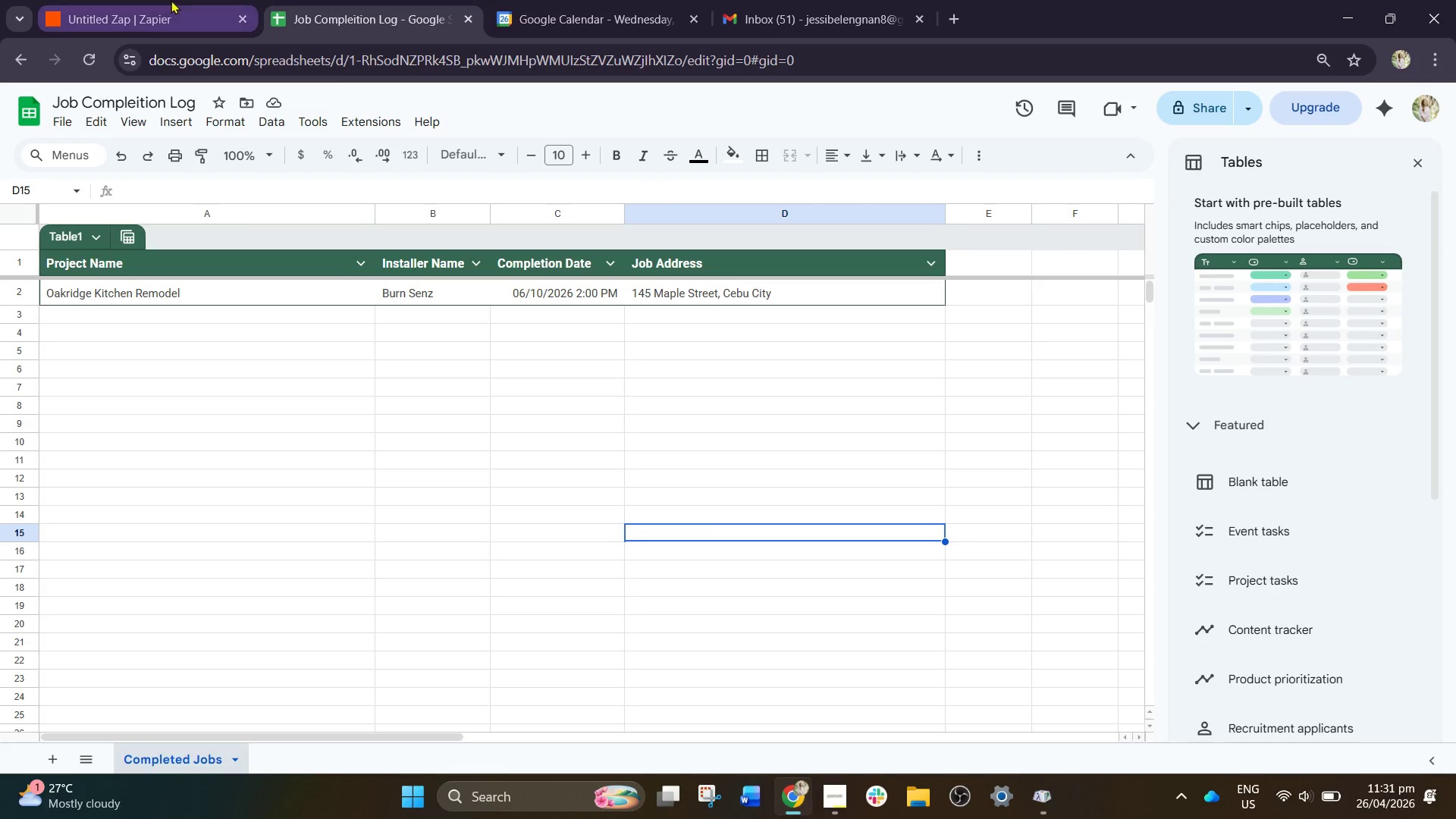 
left_click([566, 0])
 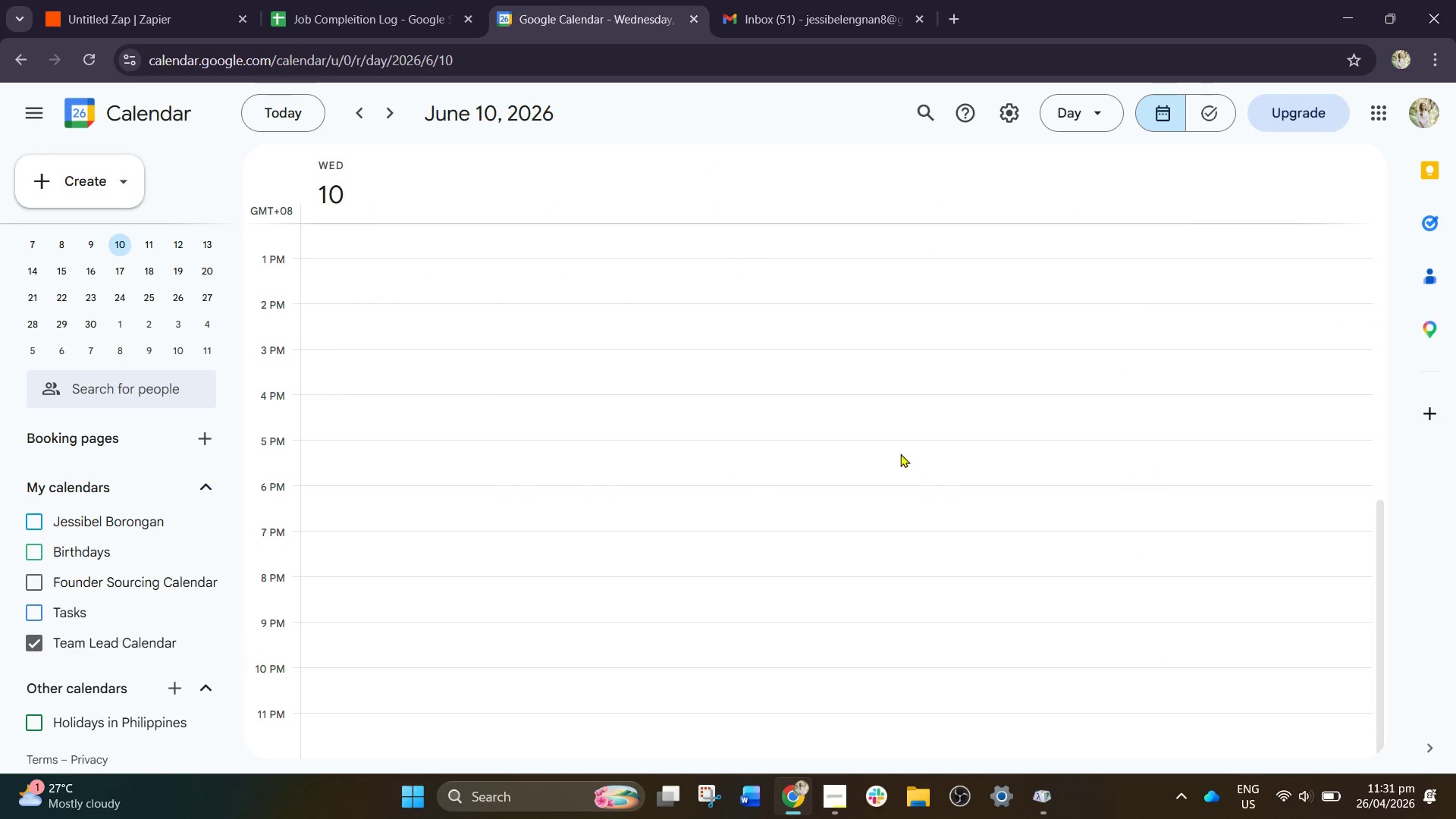 
scroll: coordinate [378, 367], scroll_direction: up, amount: 1.0
 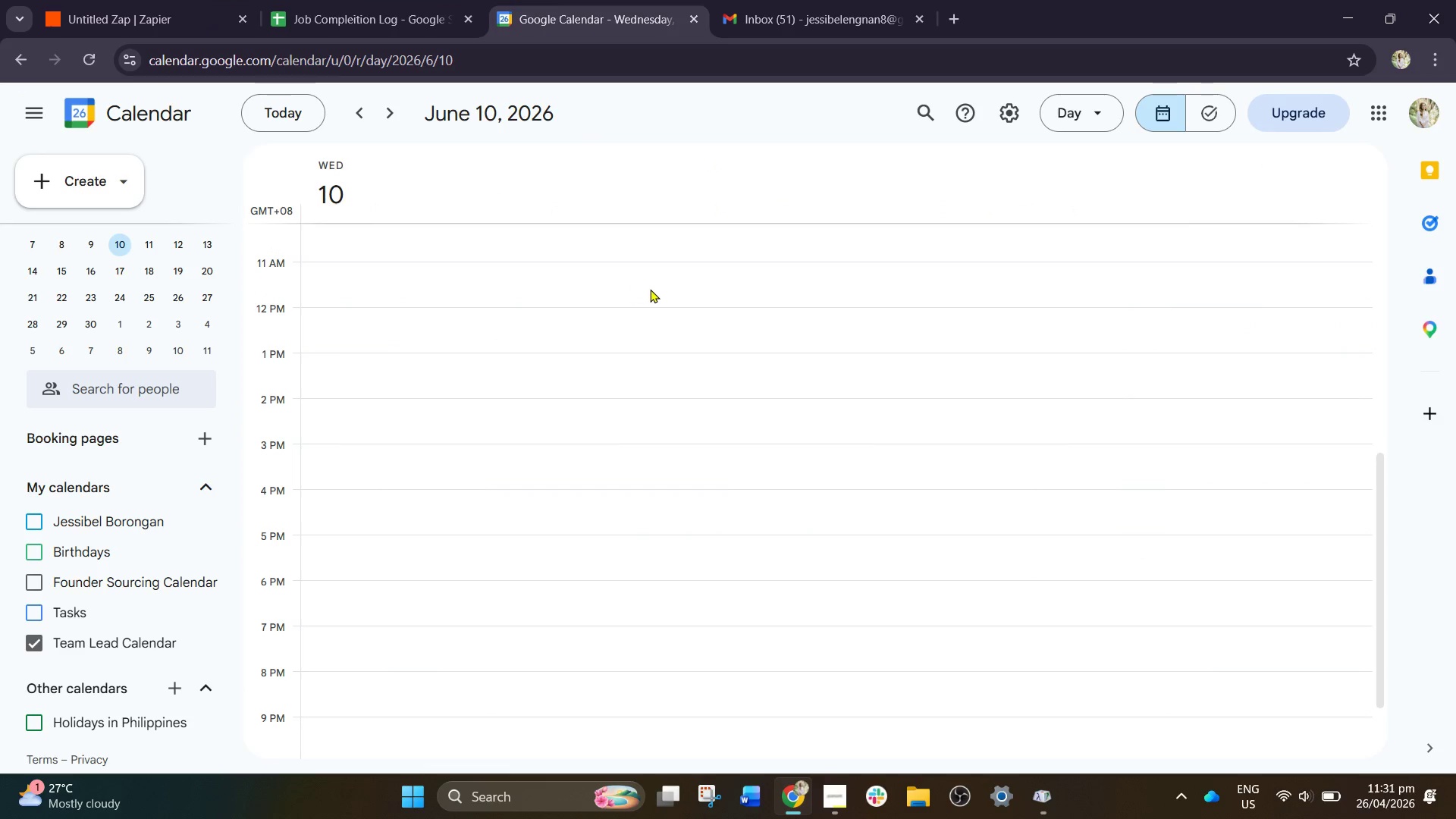 
scroll: coordinate [645, 332], scroll_direction: down, amount: 4.0
 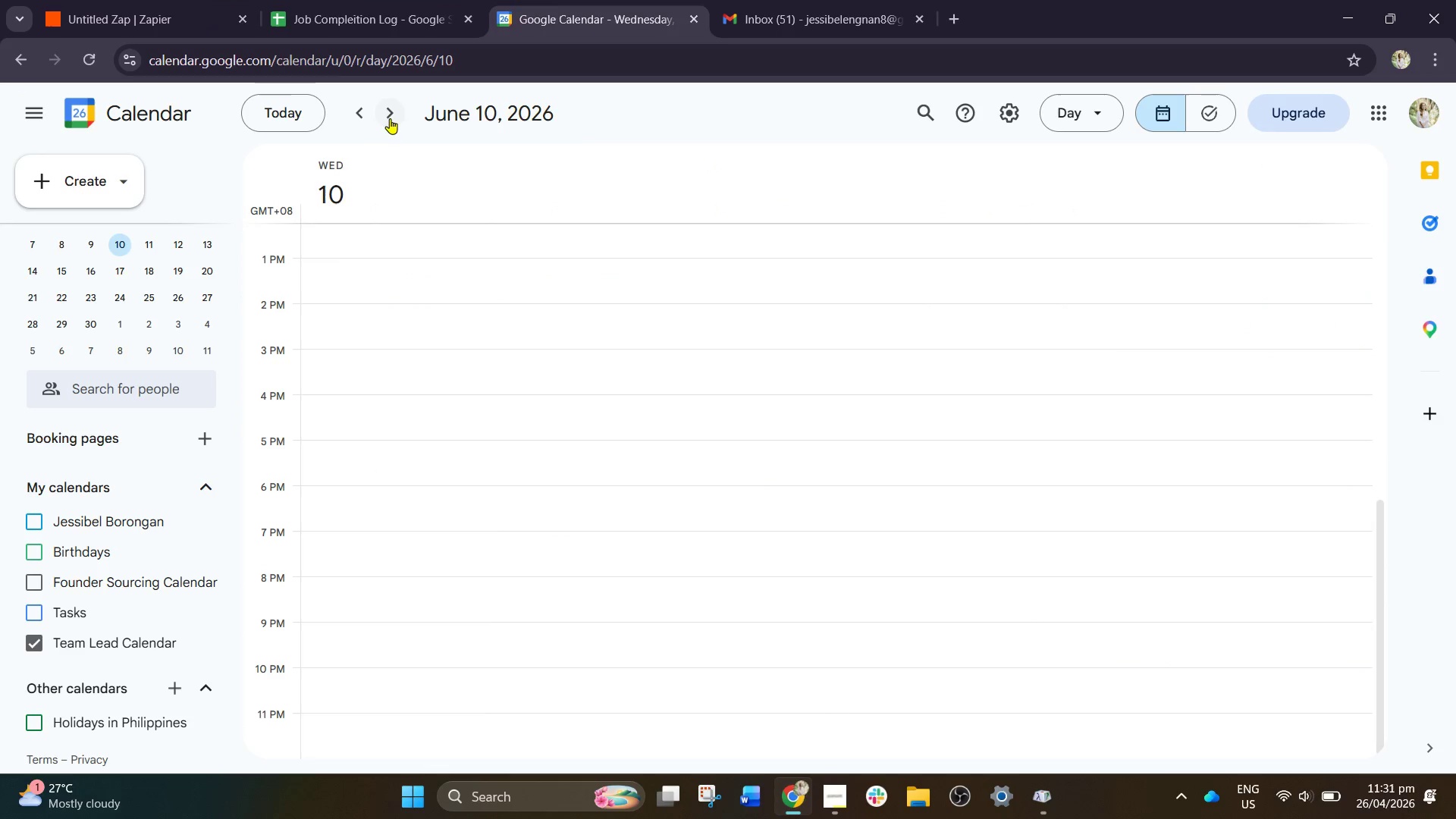 
left_click([369, 118])
 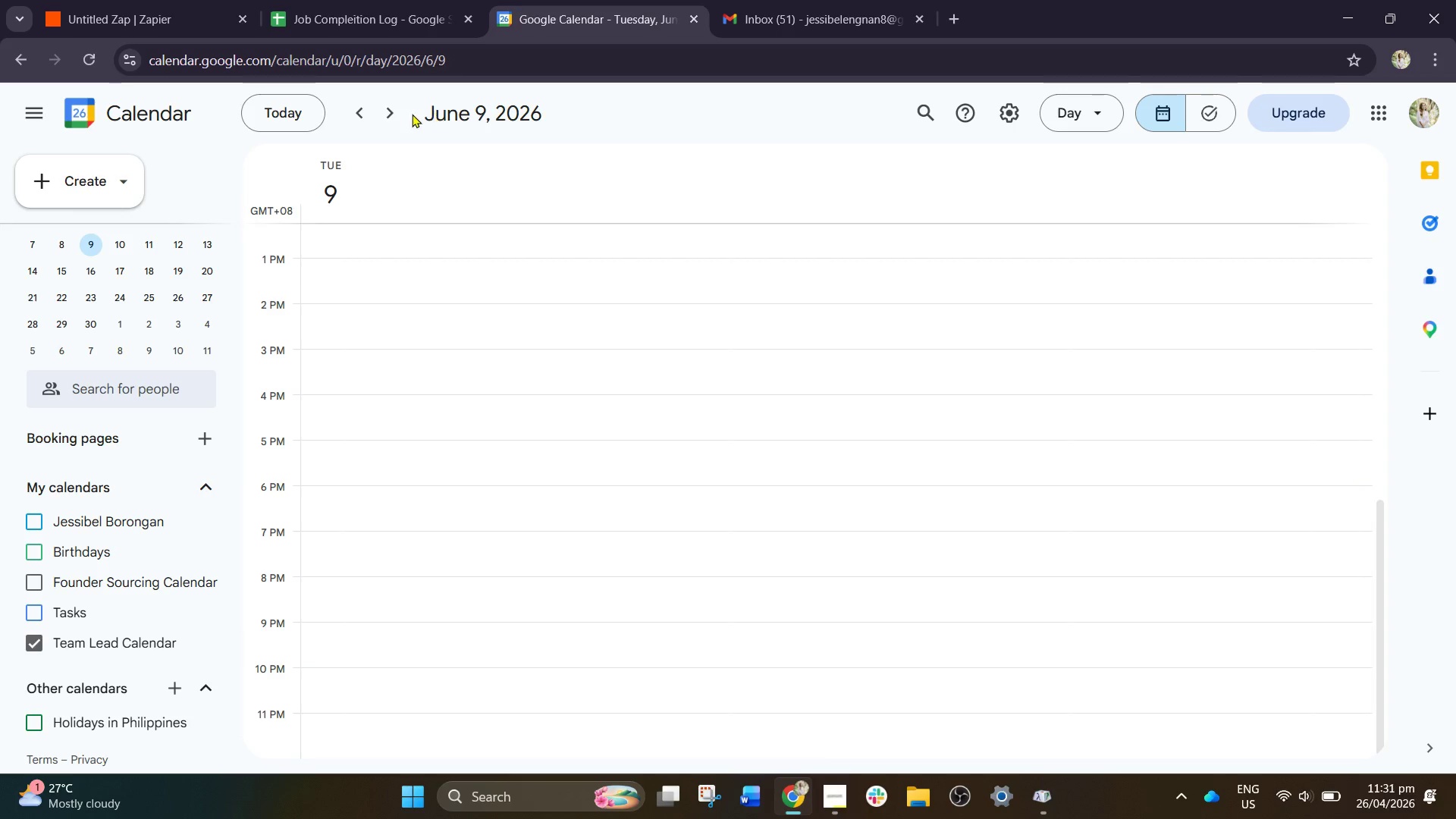 
double_click([391, 111])
 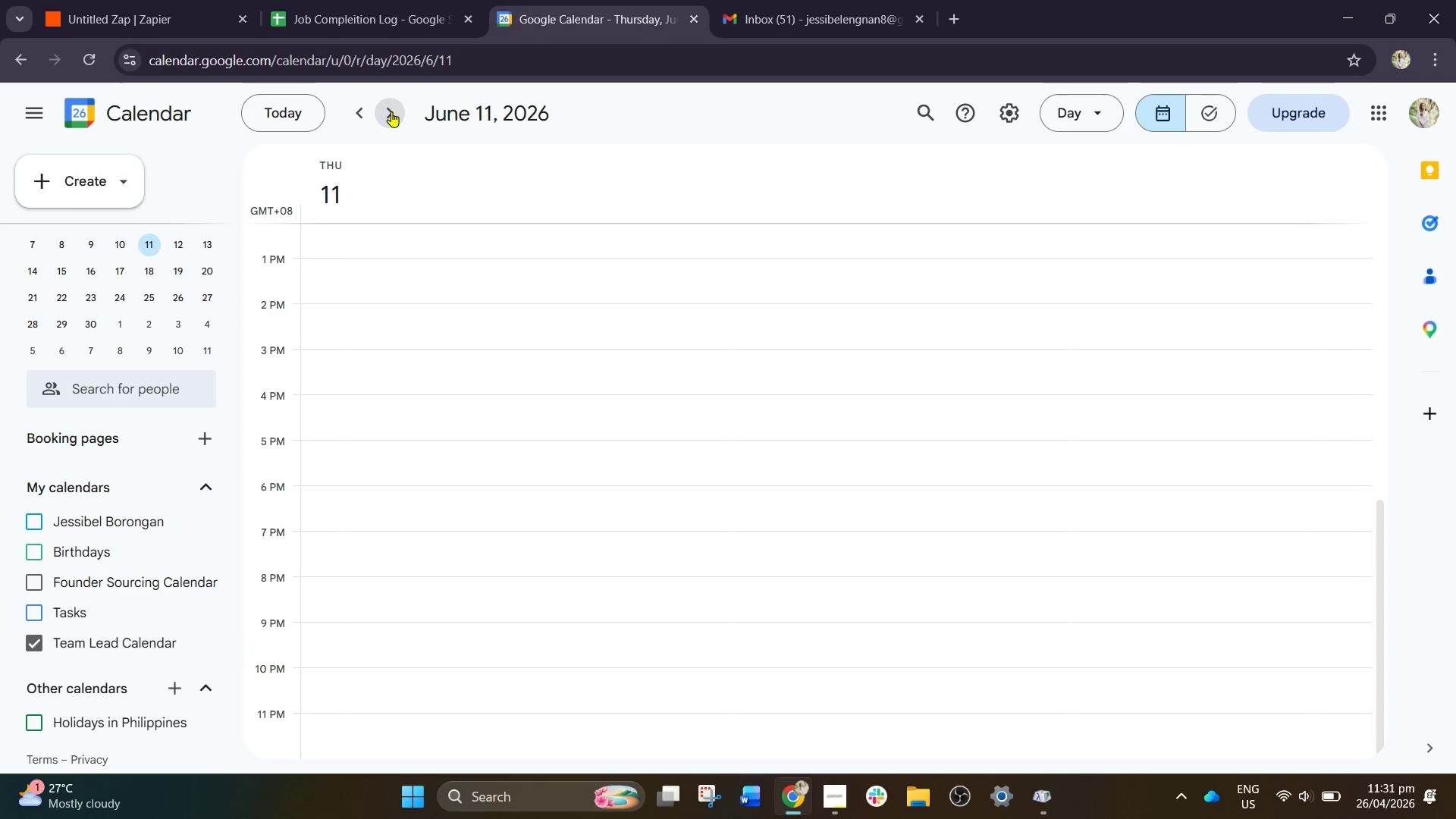 
triple_click([391, 111])
 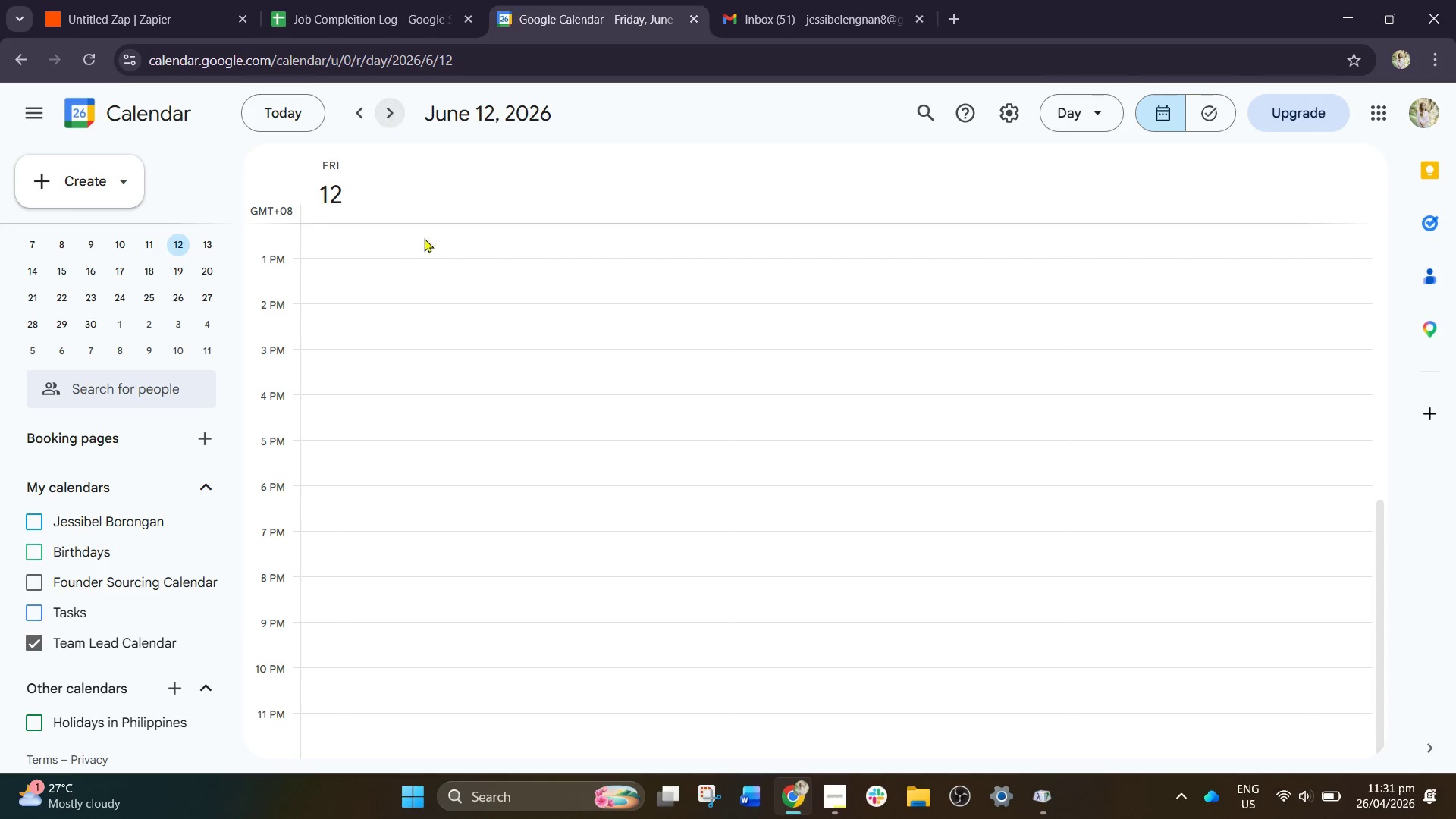 
left_click_drag(start_coordinate=[457, 397], to_coordinate=[461, 397])
 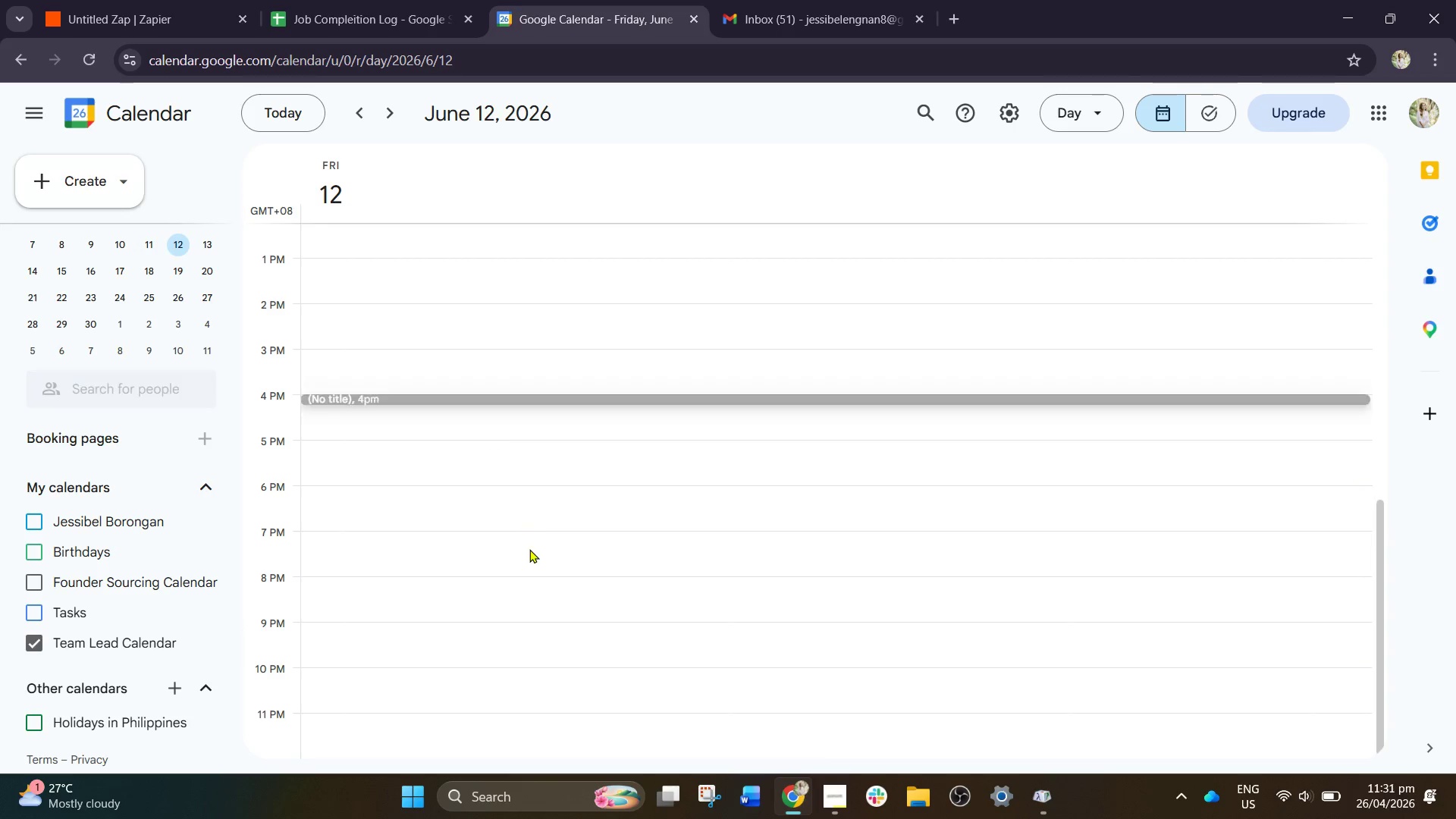 
scroll: coordinate [538, 563], scroll_direction: up, amount: 1.0
 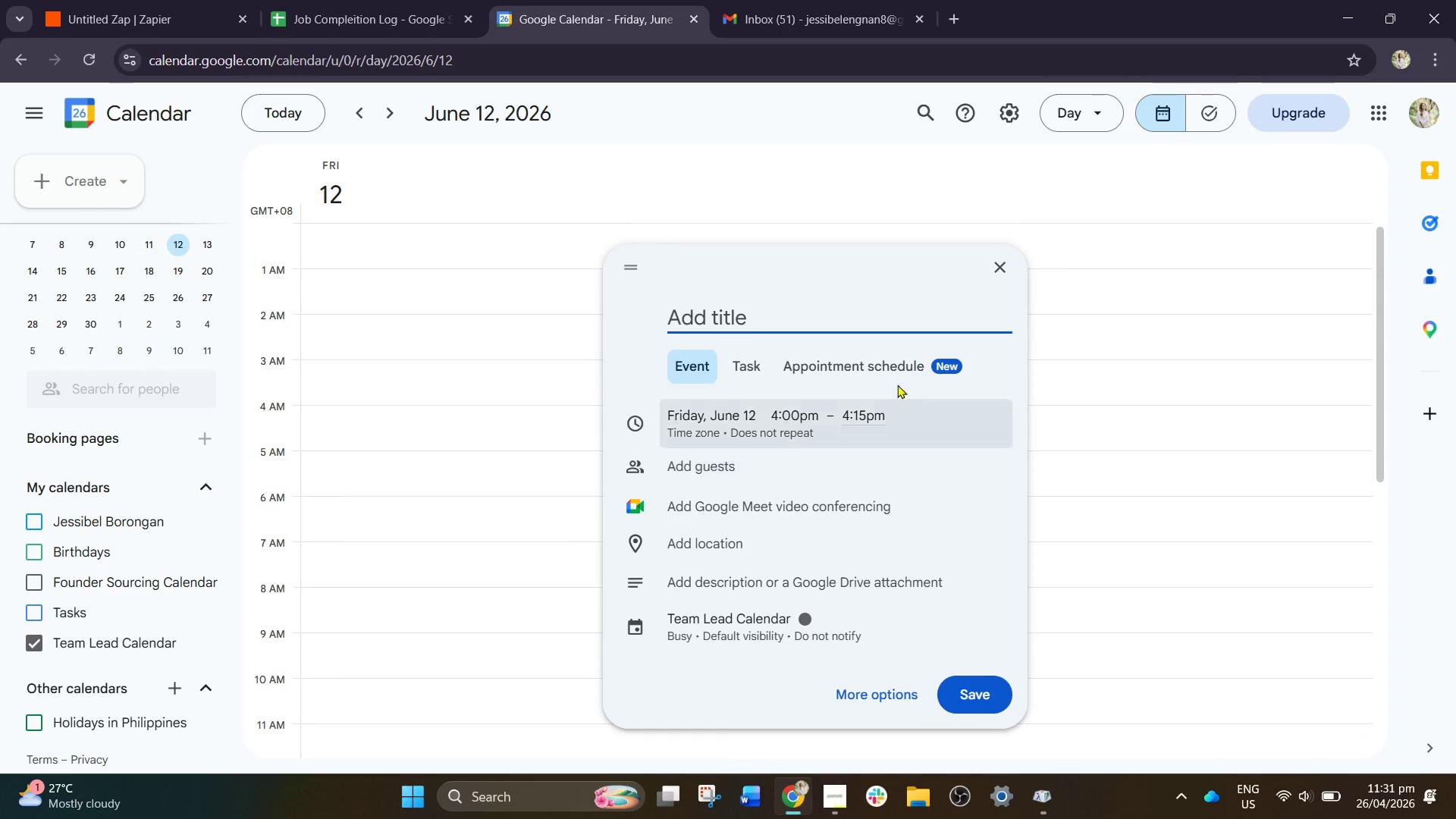 
left_click([1006, 266])
 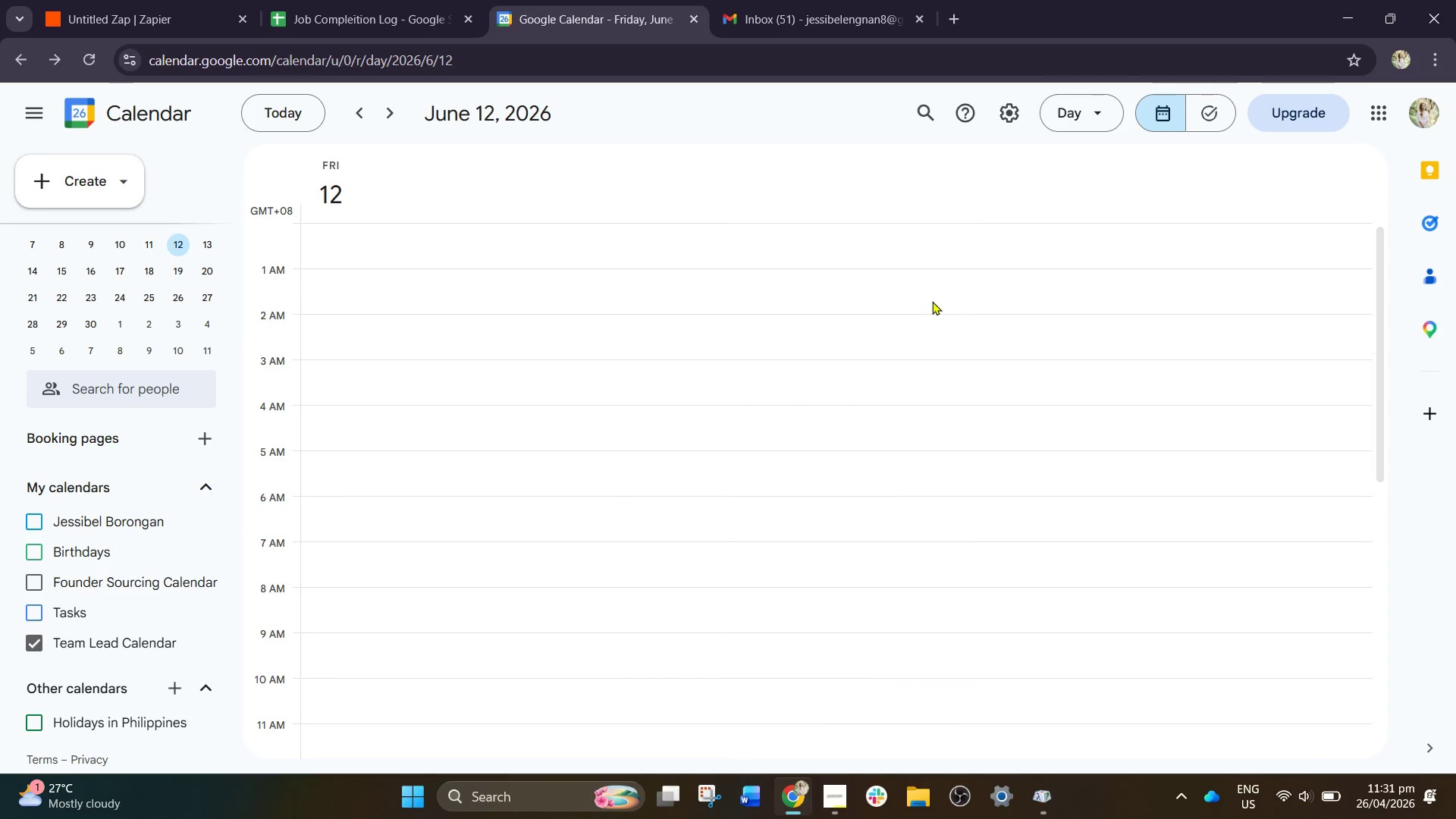 
scroll: coordinate [774, 423], scroll_direction: down, amount: 4.0
 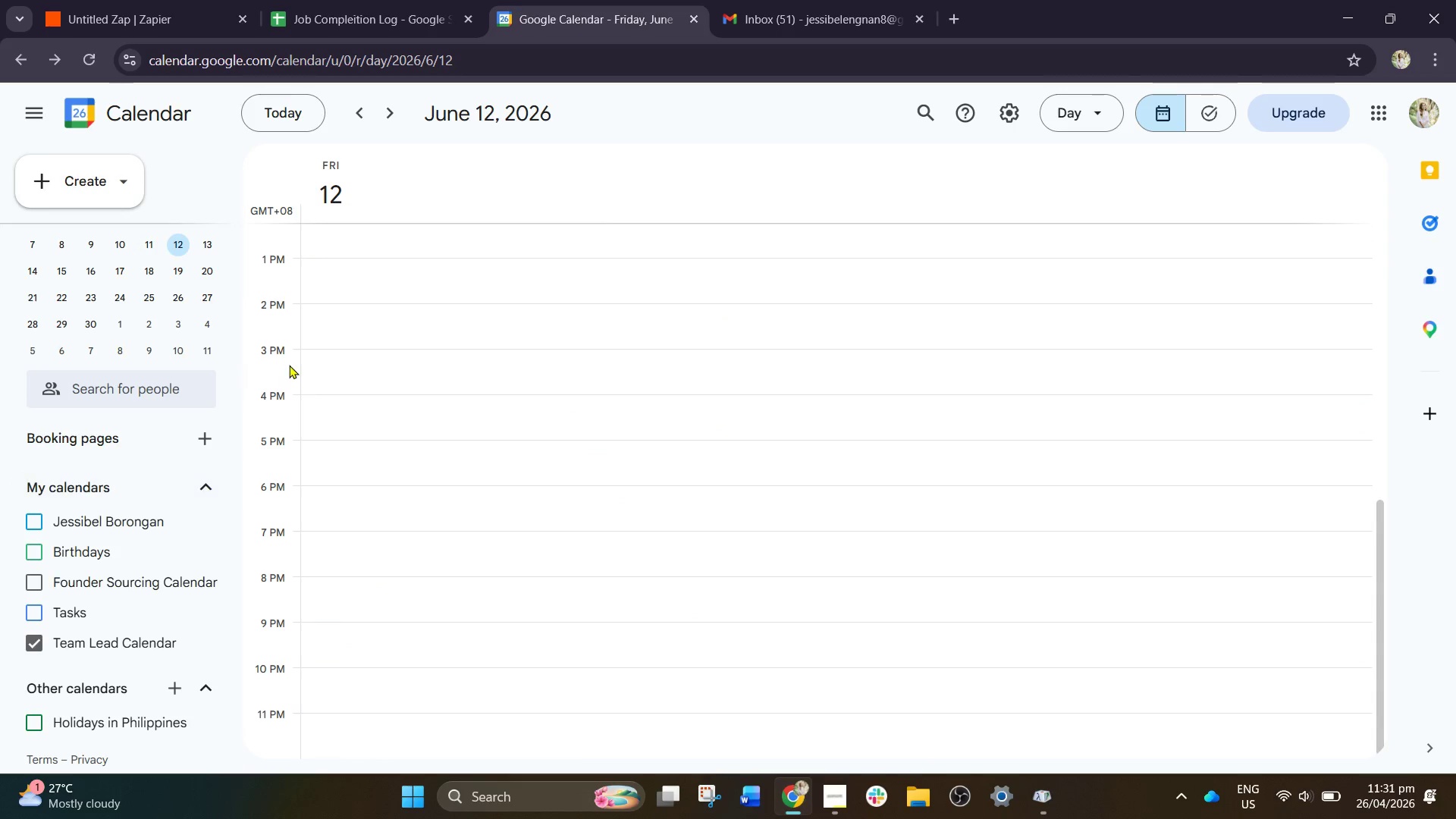 
left_click([113, 642])
 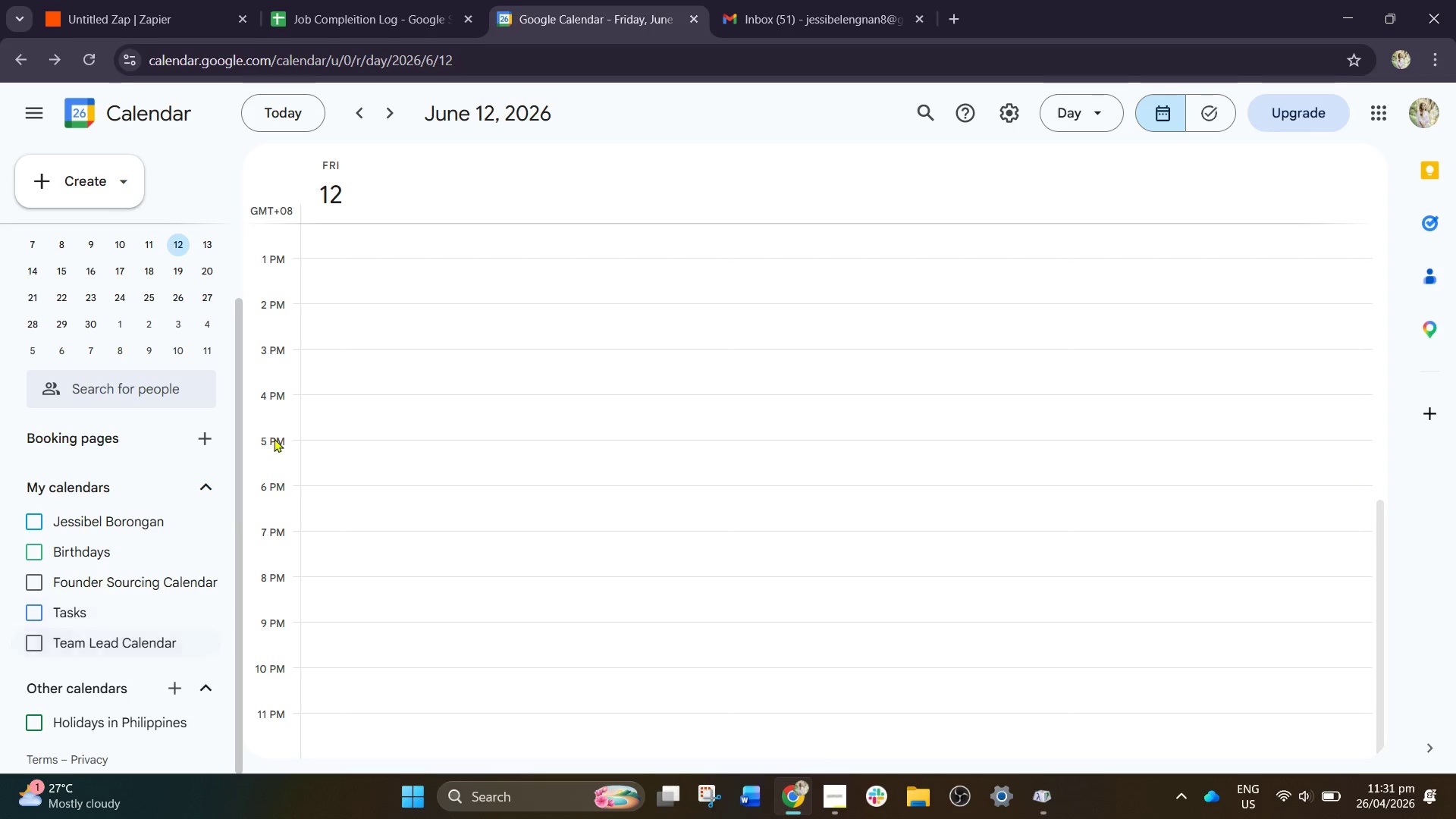 
scroll: coordinate [275, 435], scroll_direction: up, amount: 3.0
 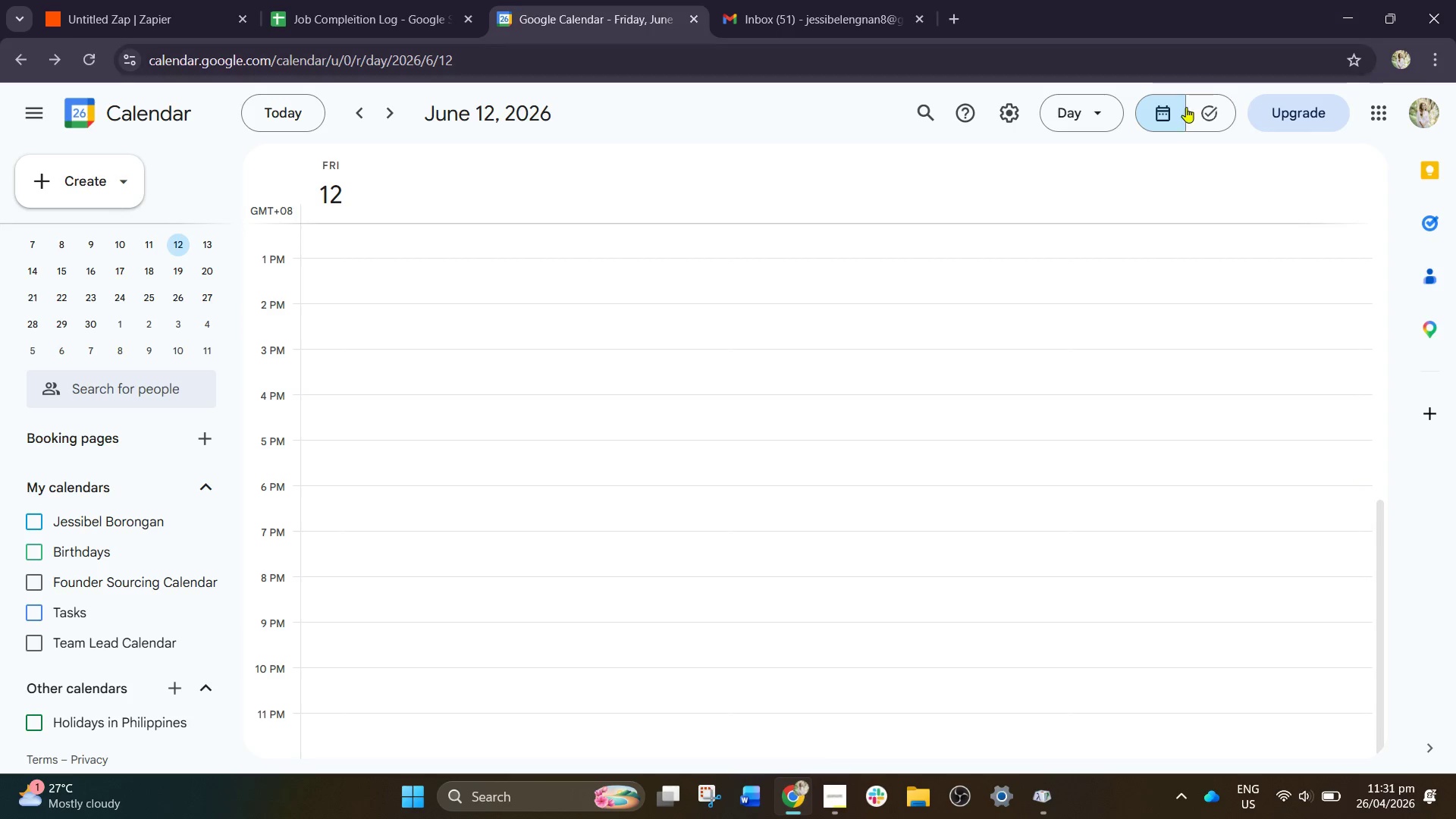 
left_click([1082, 89])
 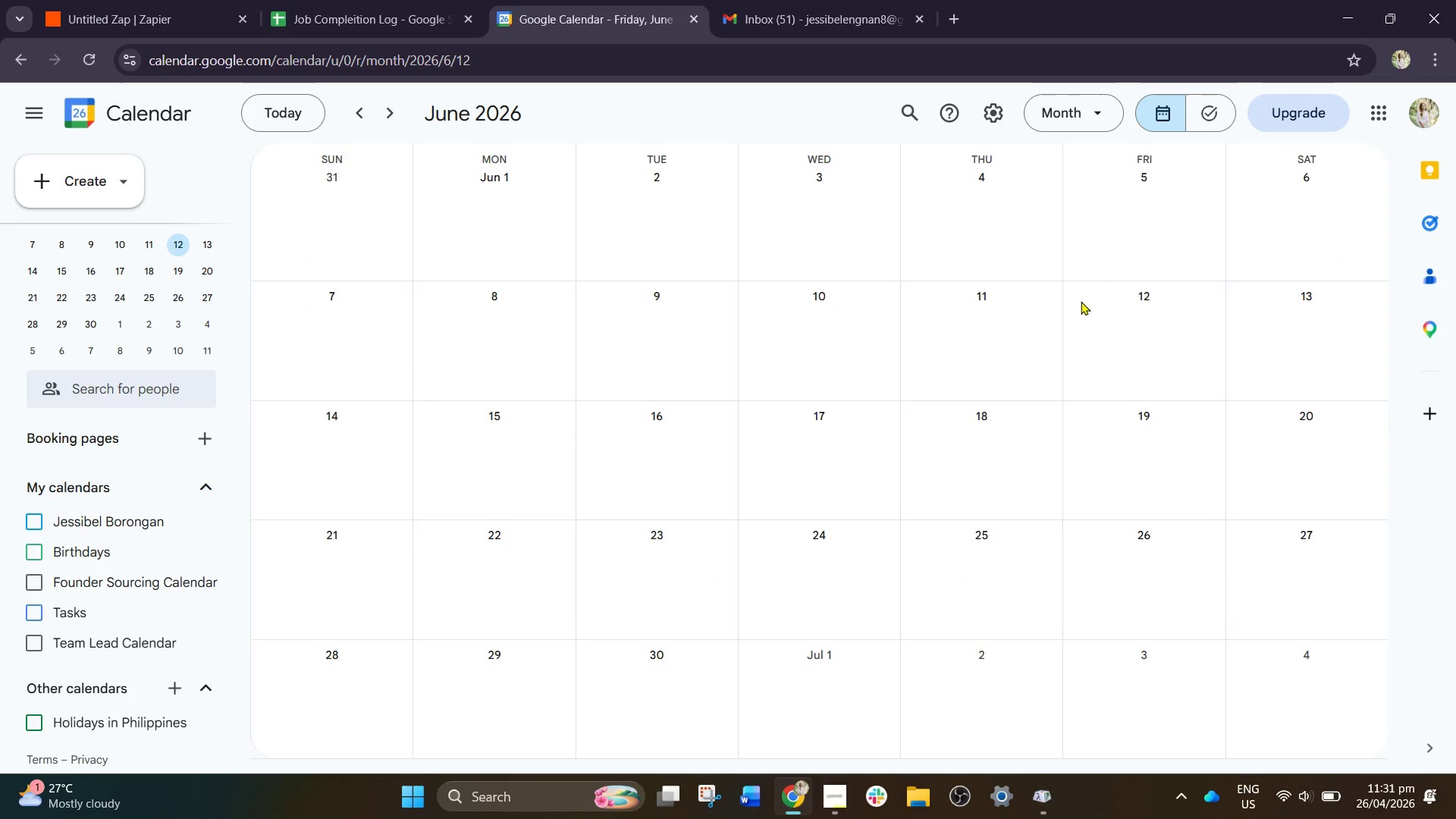 
scroll: coordinate [994, 472], scroll_direction: up, amount: 1.0
 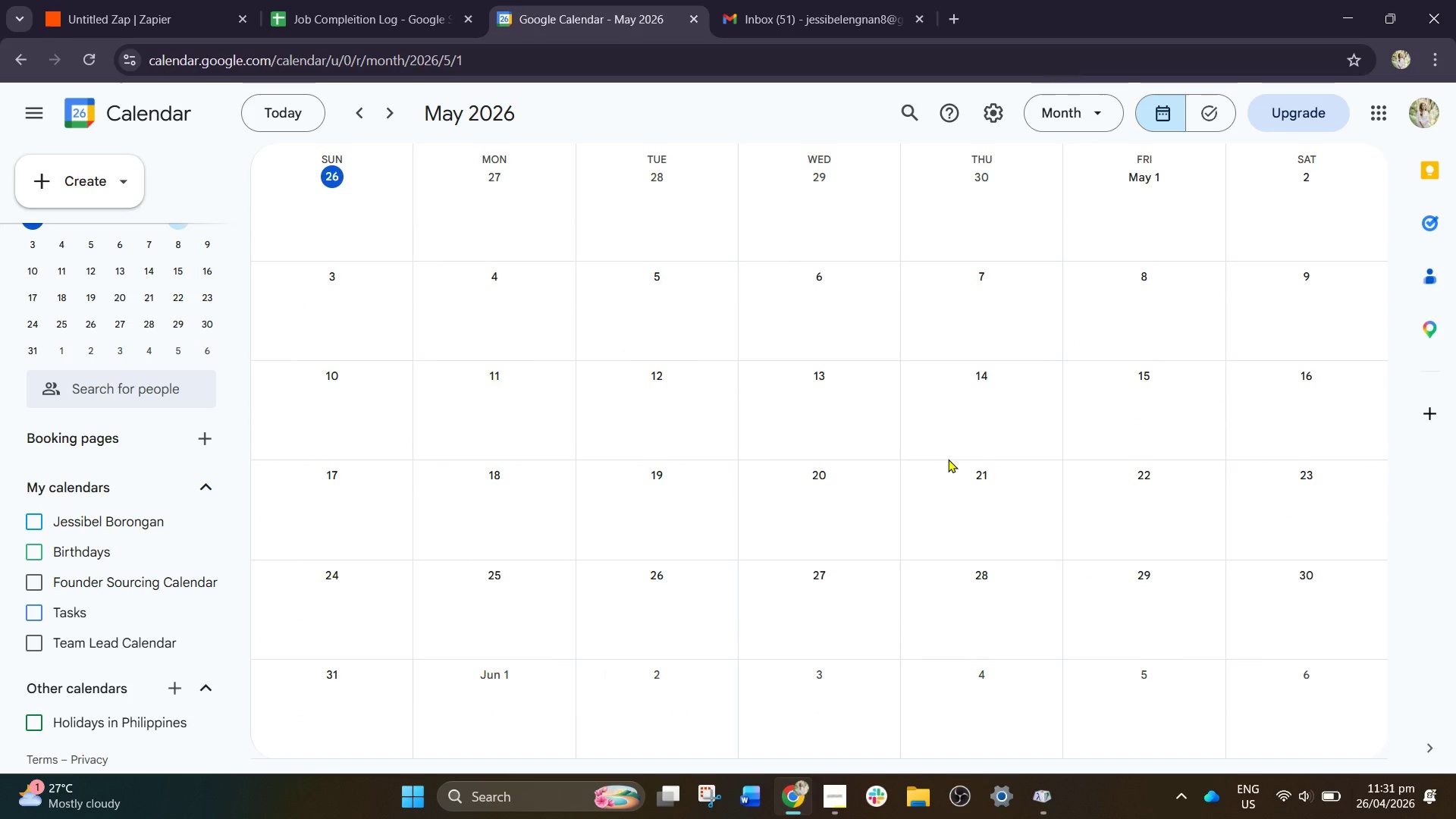 
scroll: coordinate [949, 461], scroll_direction: down, amount: 2.0
 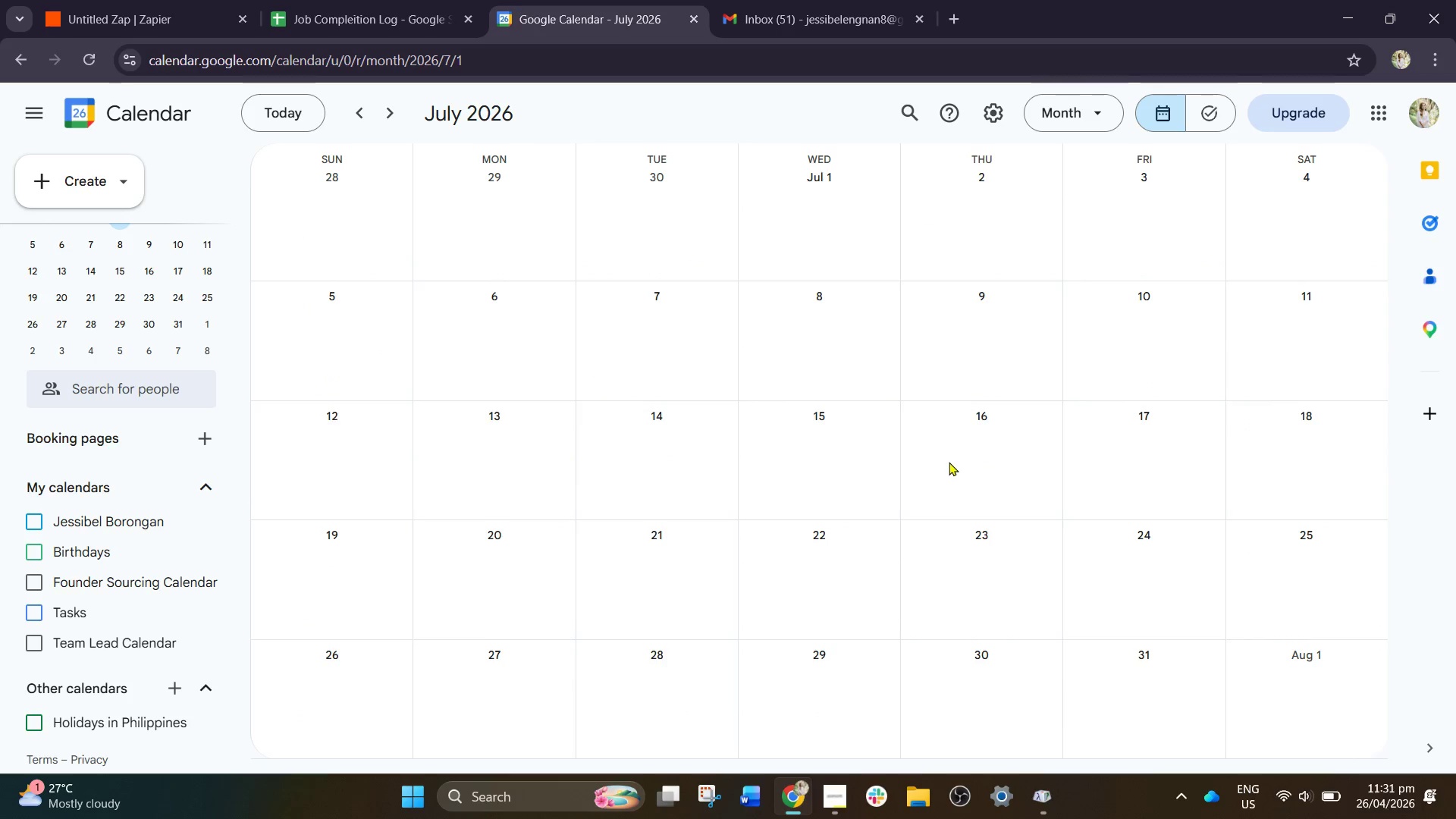 
scroll: coordinate [948, 463], scroll_direction: up, amount: 2.0
 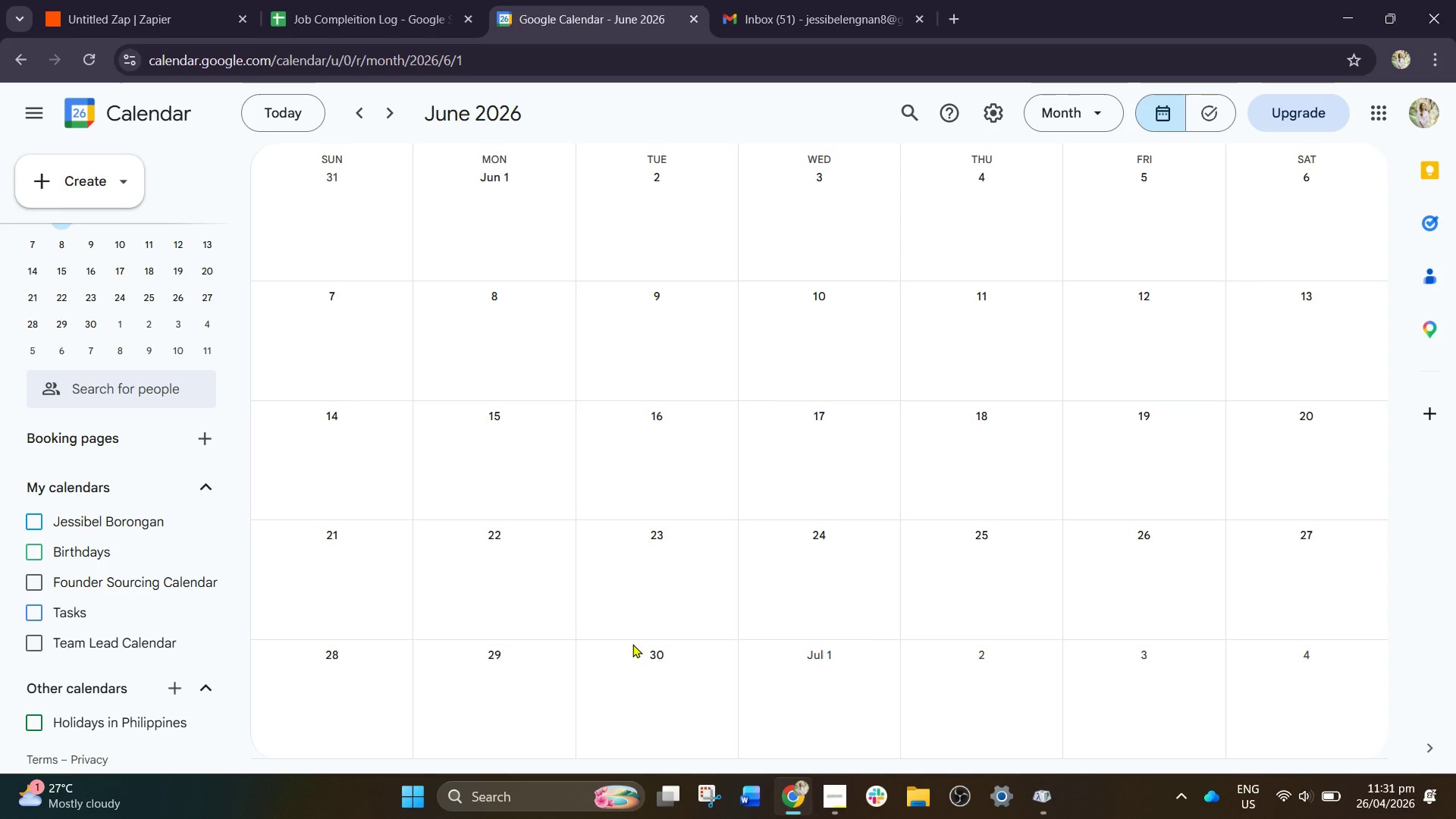 
scroll: coordinate [737, 601], scroll_direction: down, amount: 1.0
 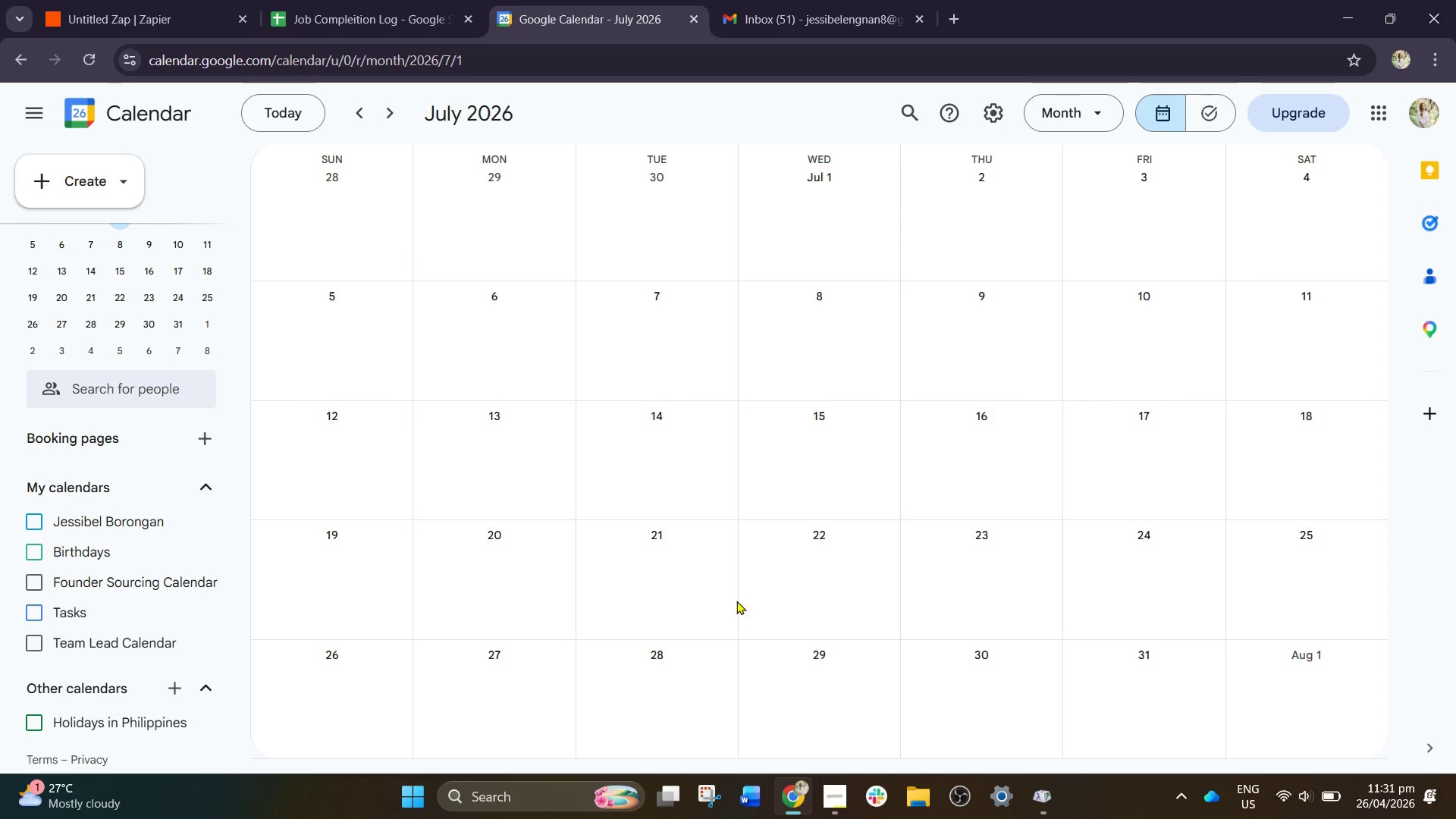 
scroll: coordinate [701, 596], scroll_direction: up, amount: 5.0
 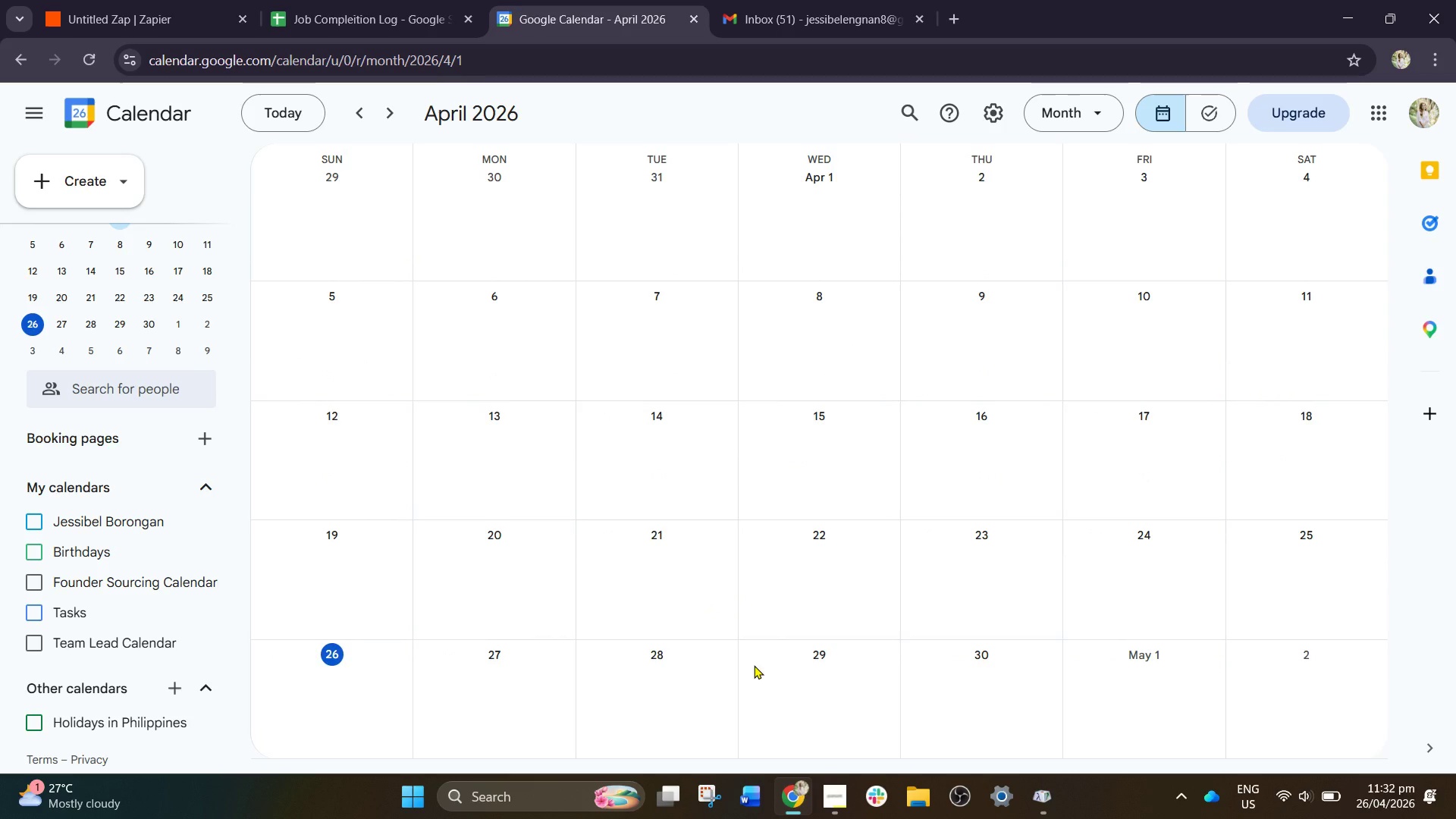 
wait(12.9)
 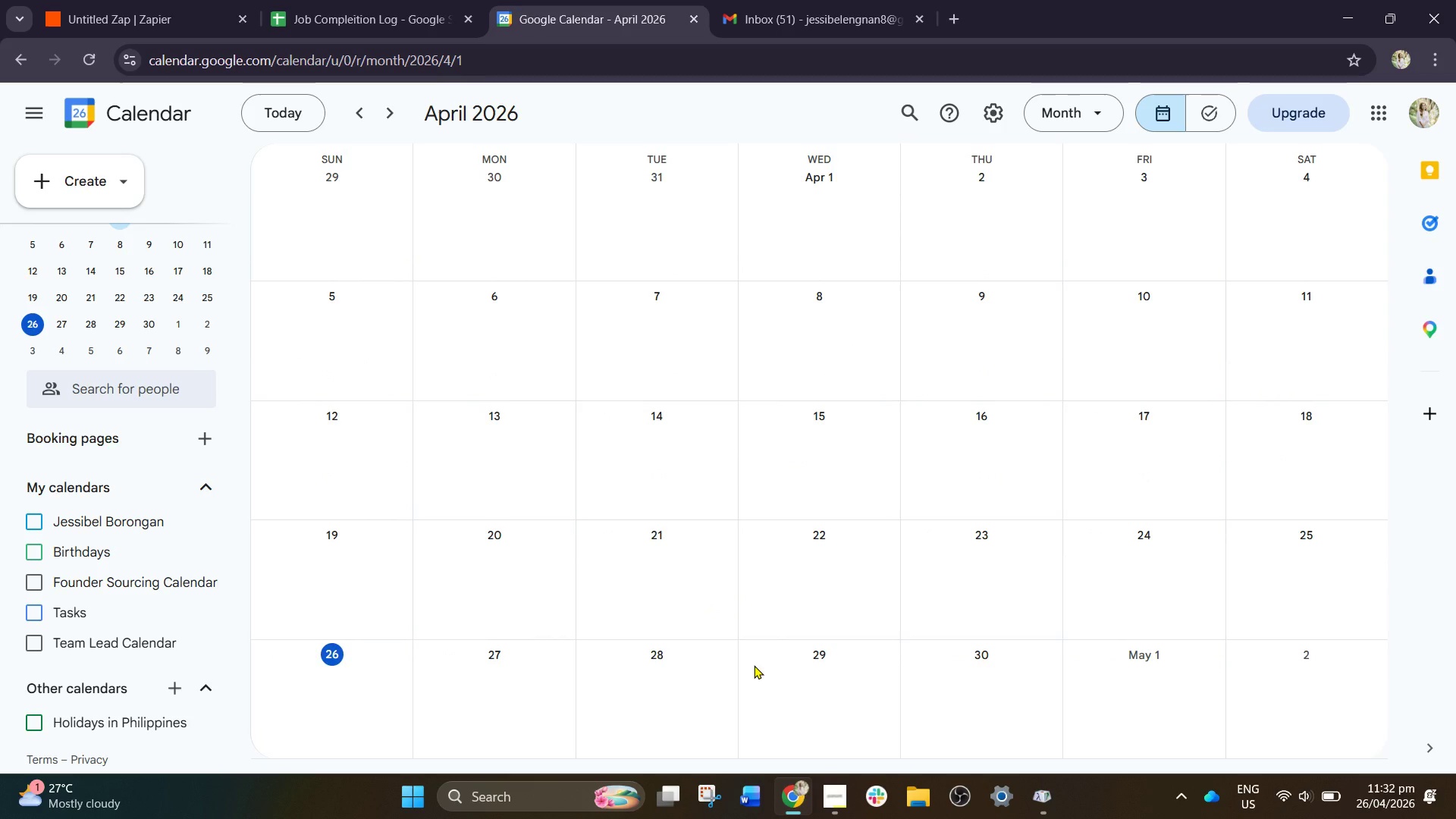 
left_click([836, 803])